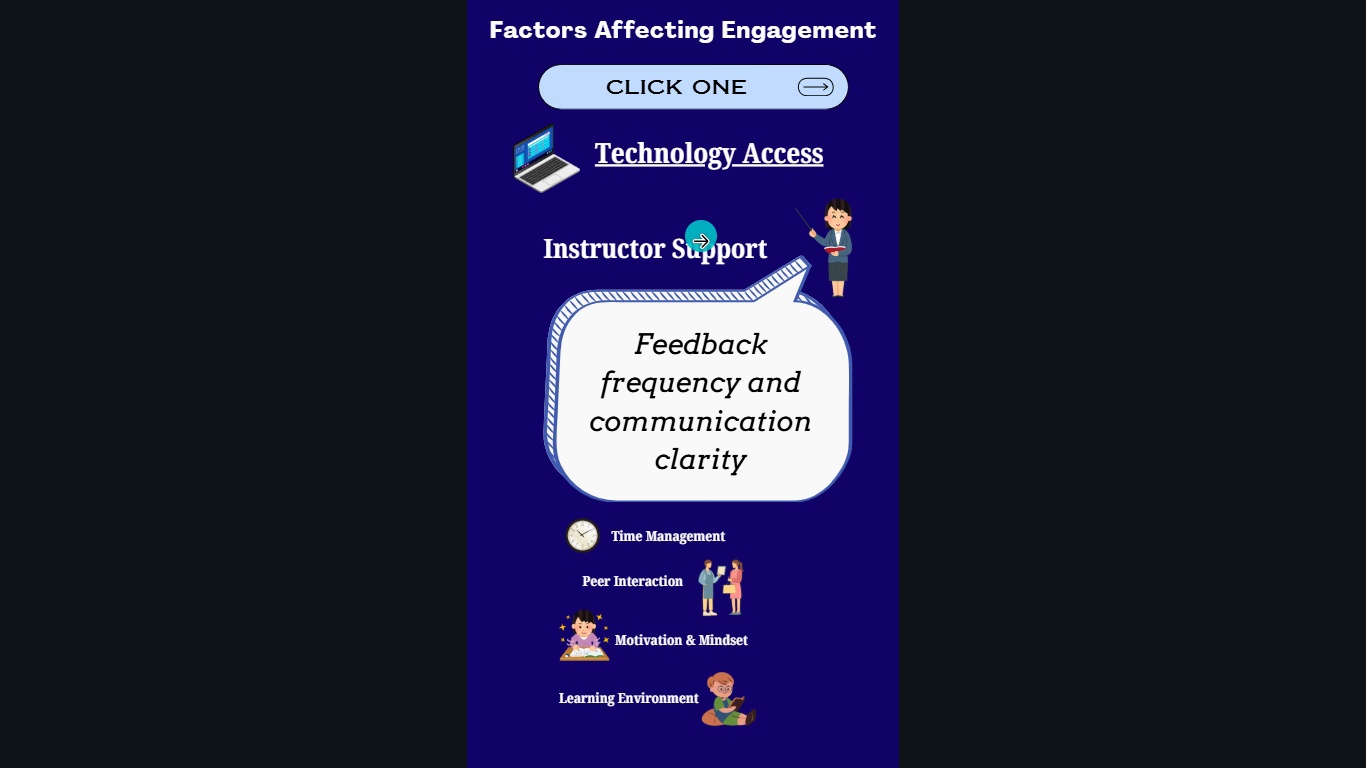 
left_click([697, 248])
 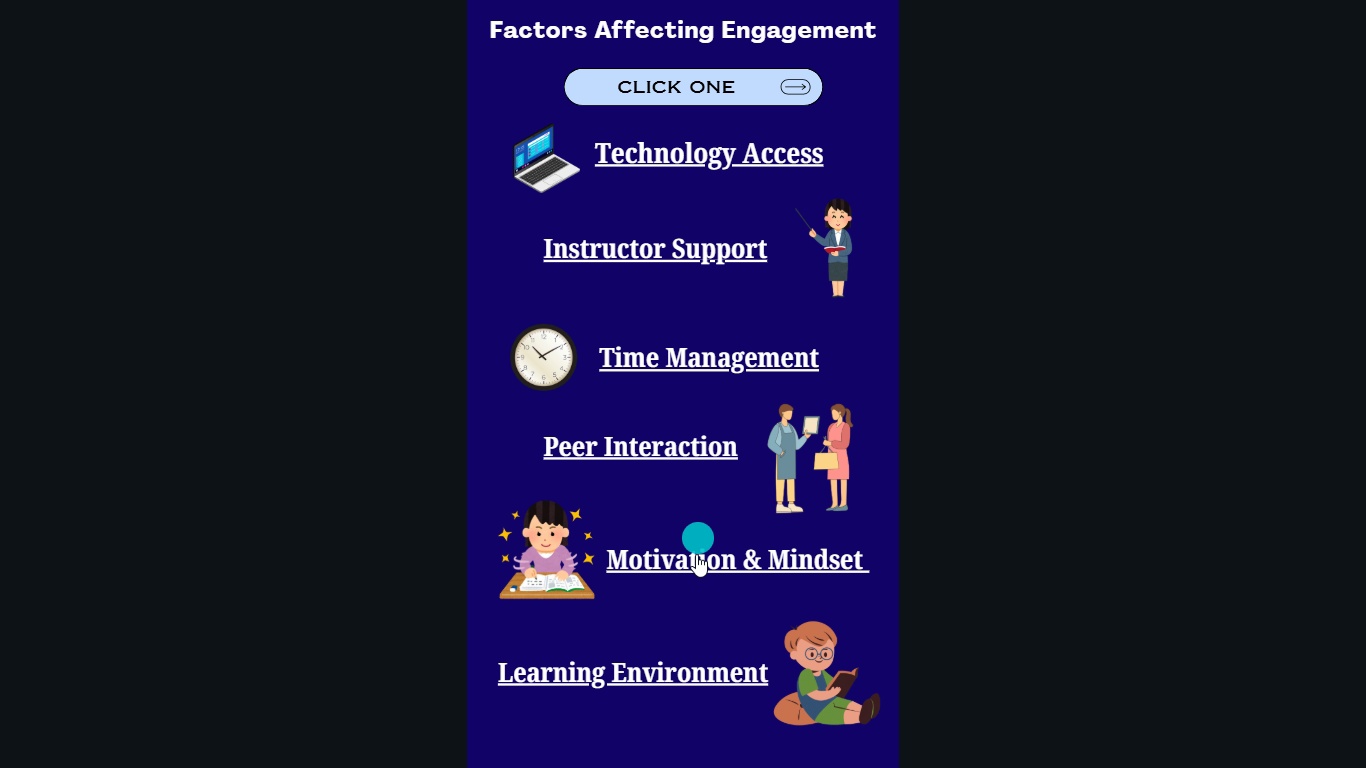 
left_click([694, 561])
 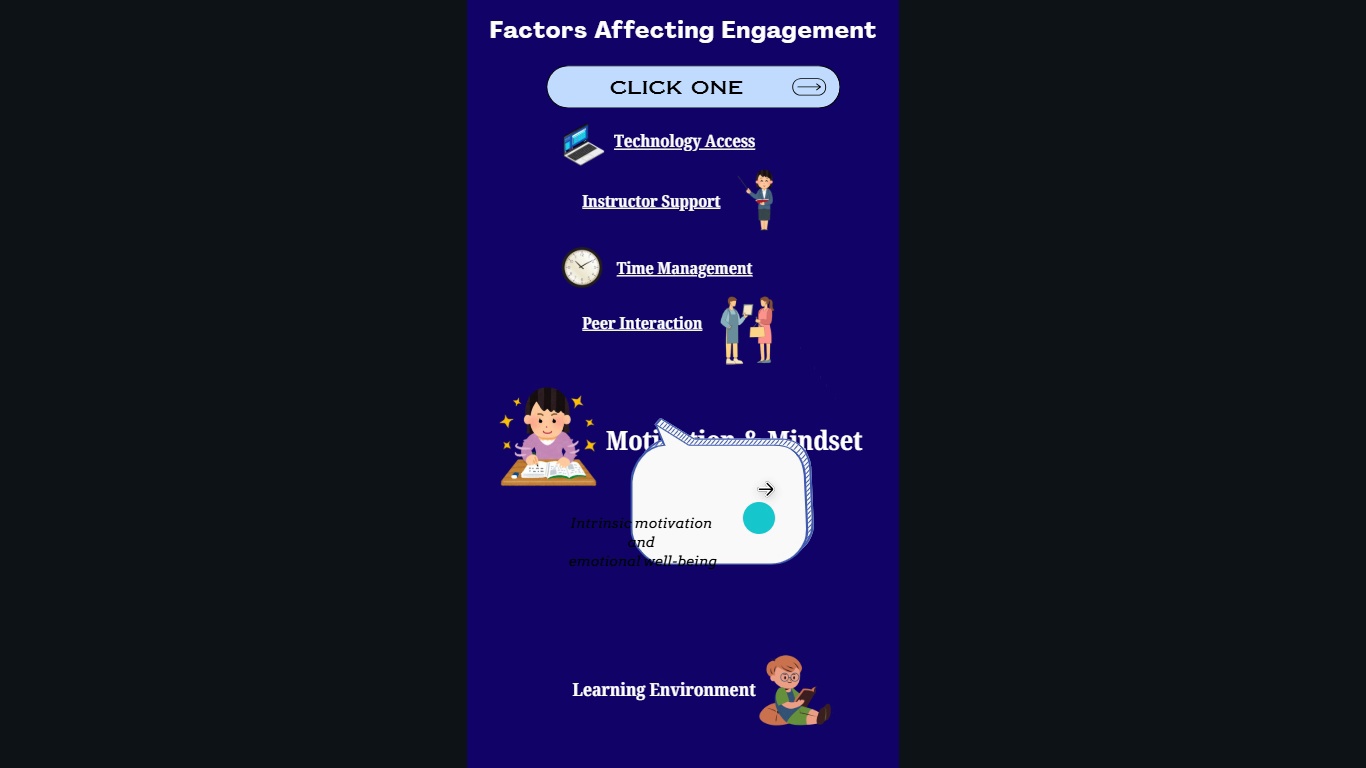 
mouse_move([738, 354])
 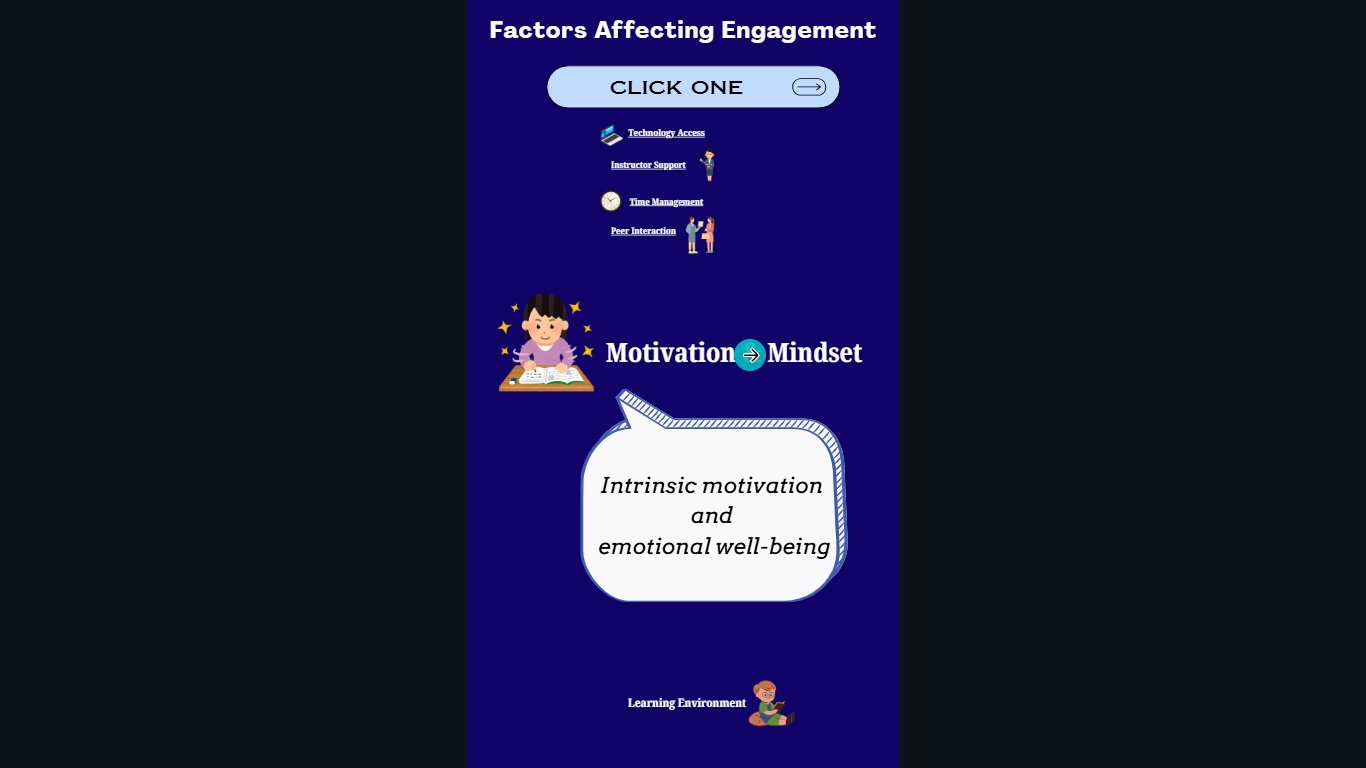 
left_click([750, 355])
 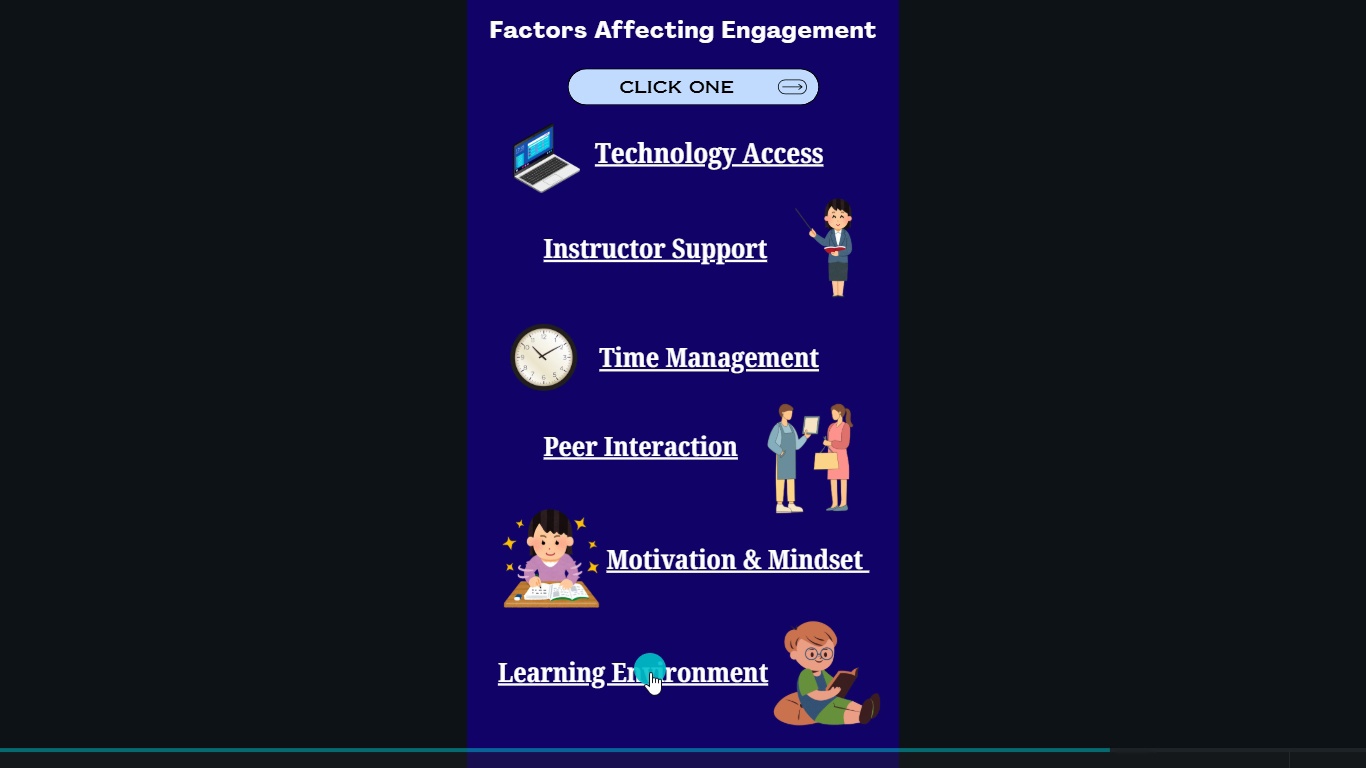 
left_click([649, 677])
 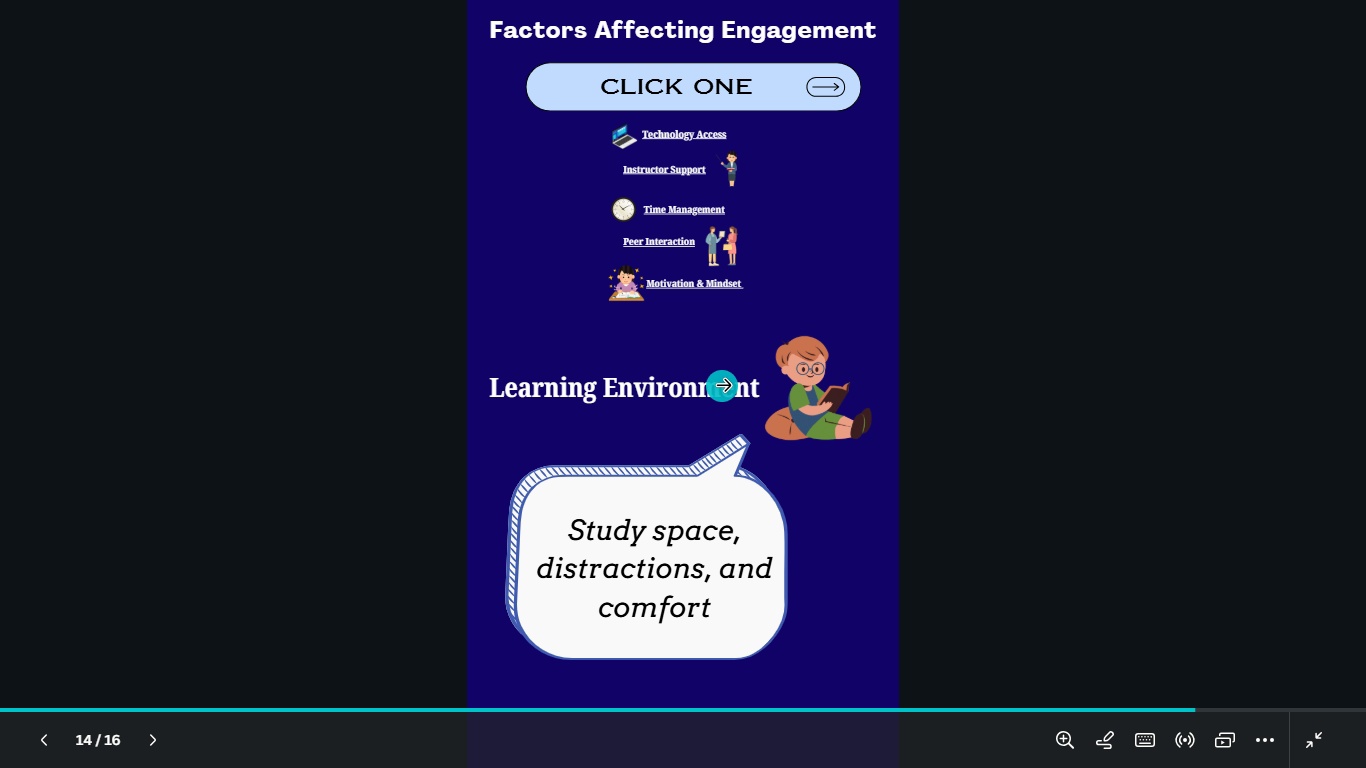 
left_click([723, 397])
 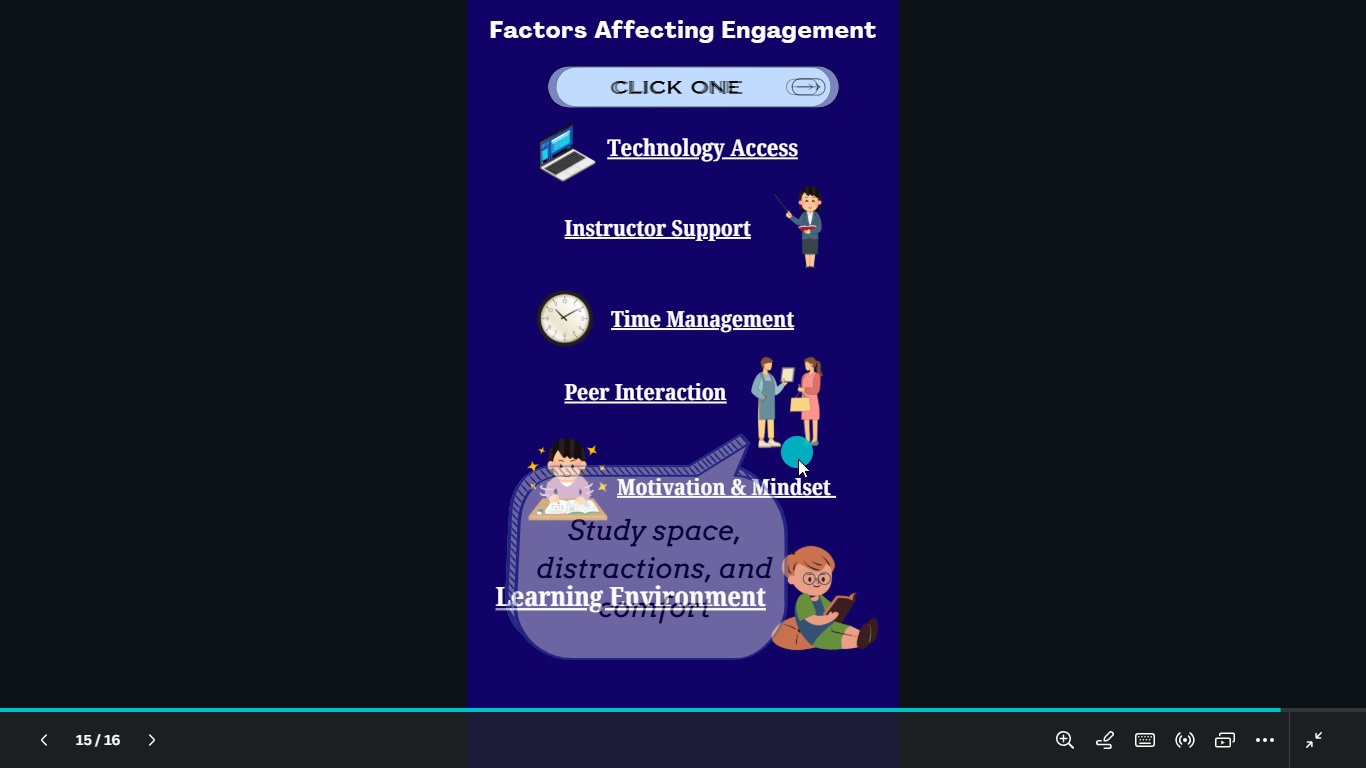 
scroll: coordinate [799, 466], scroll_direction: down, amount: 1.0
 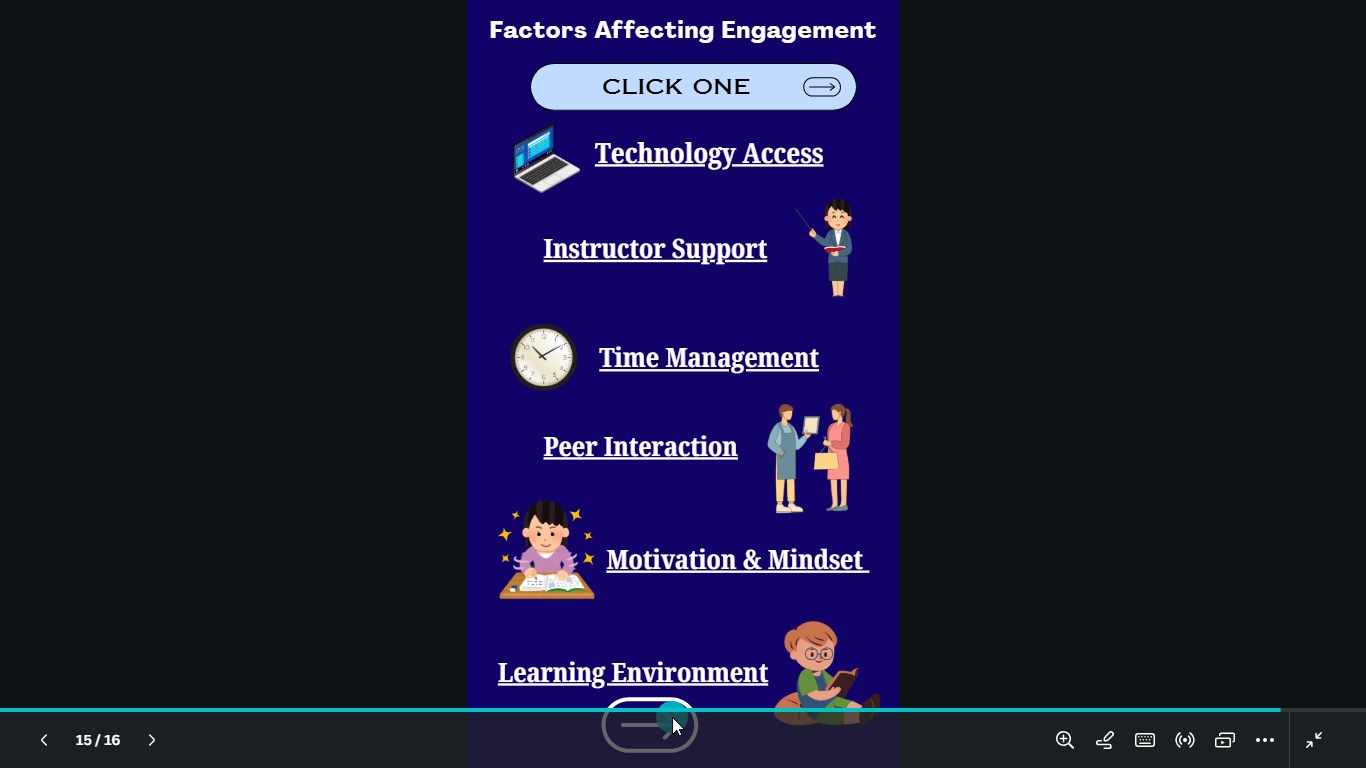 
left_click([671, 717])
 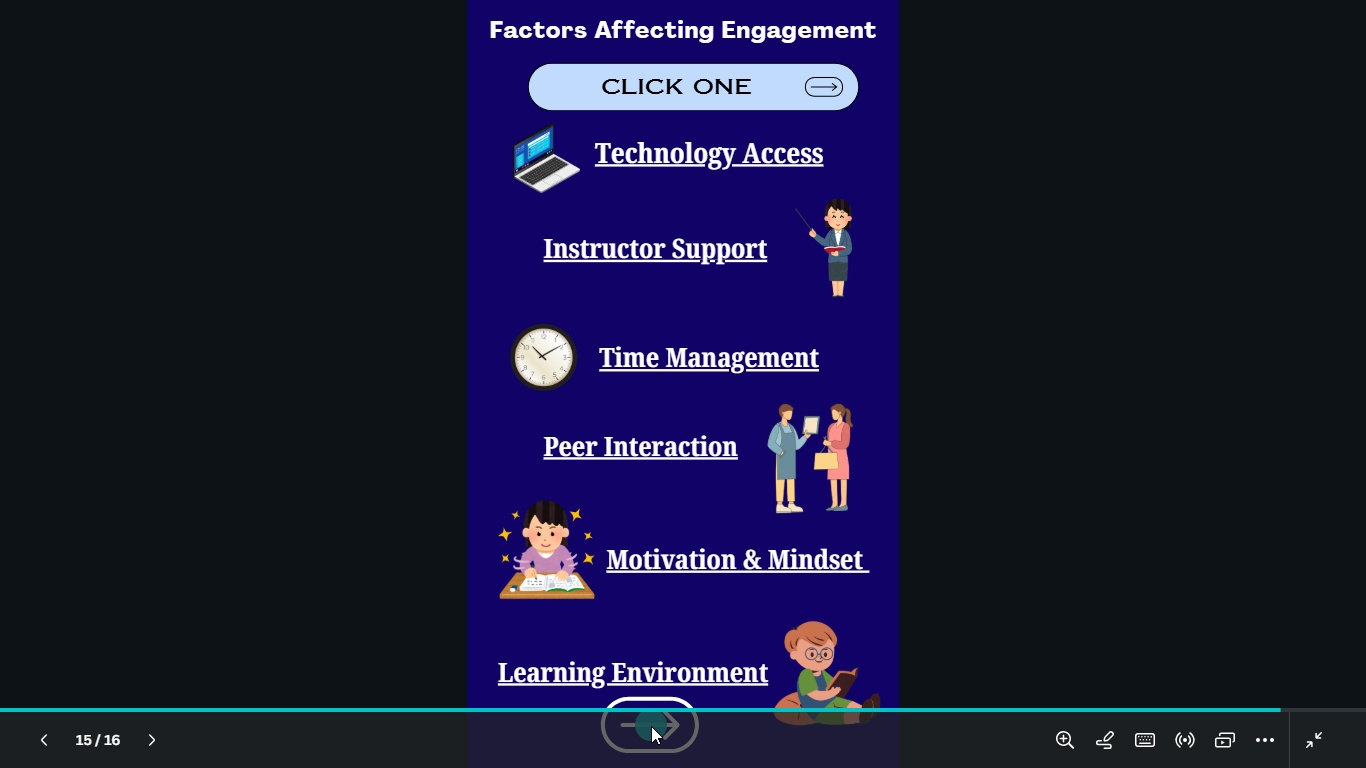 
left_click([651, 726])
 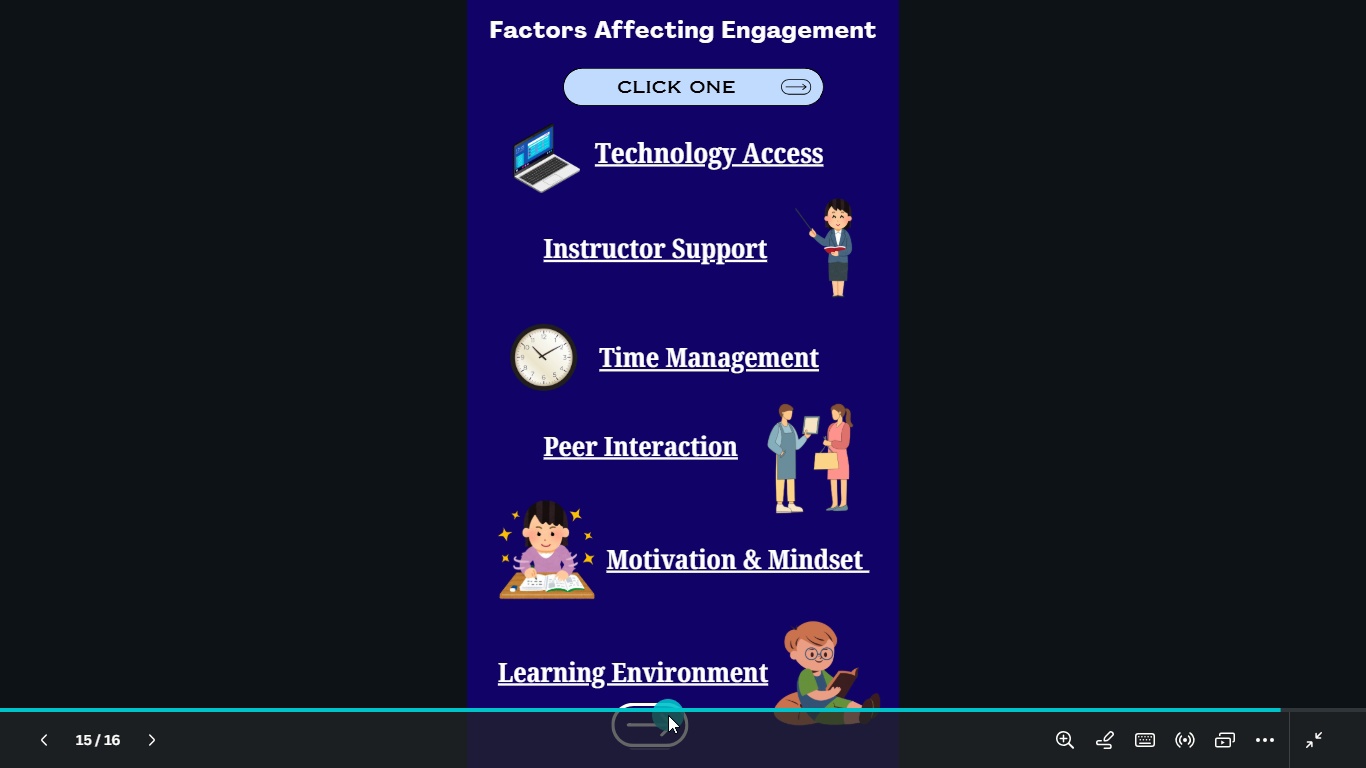 
left_click([668, 715])
 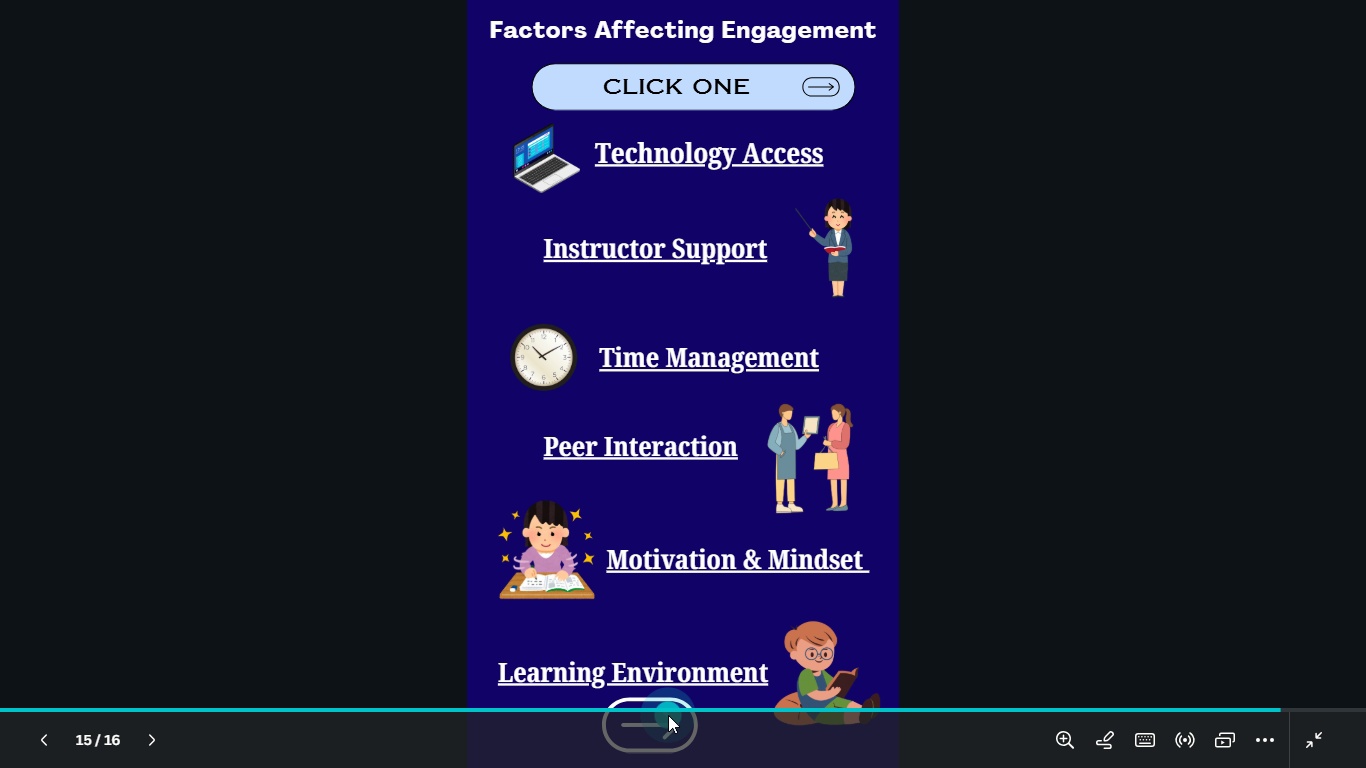 
double_click([668, 715])
 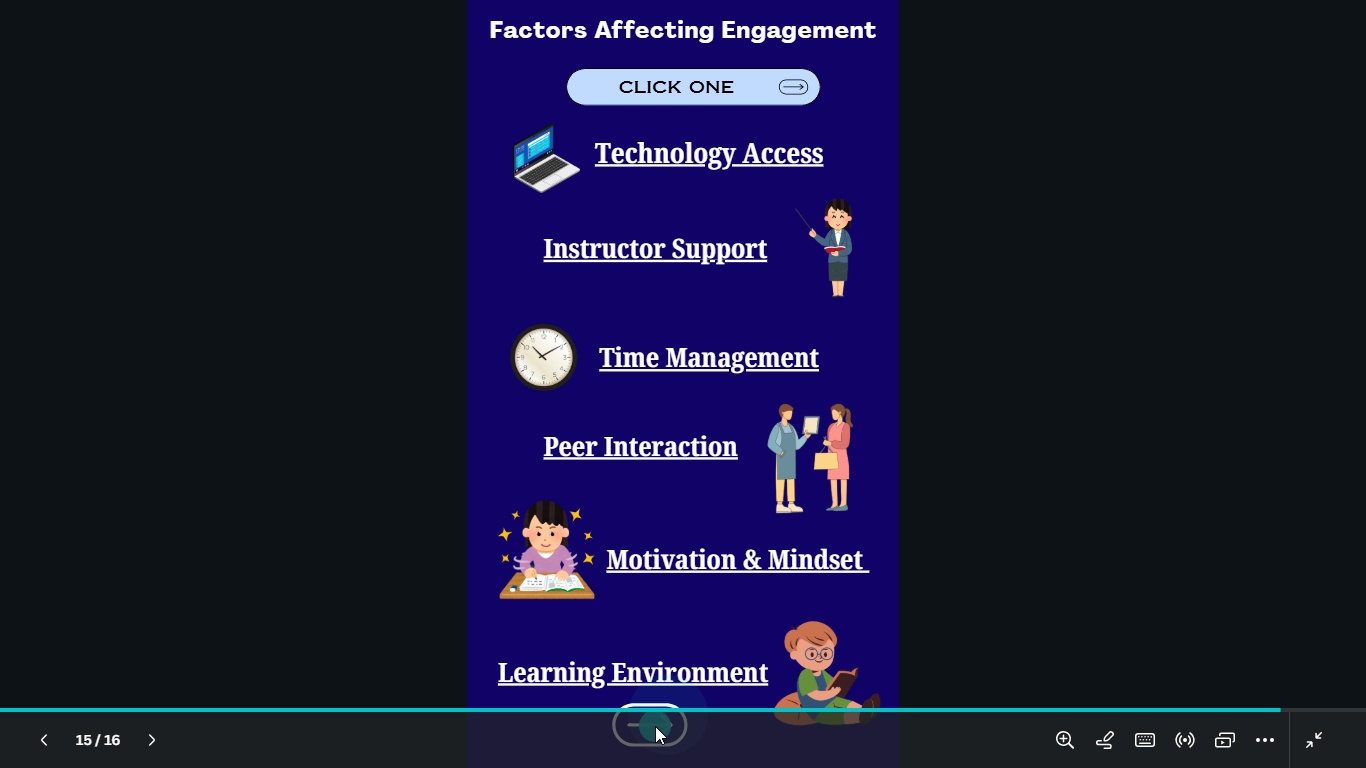 
triple_click([655, 726])
 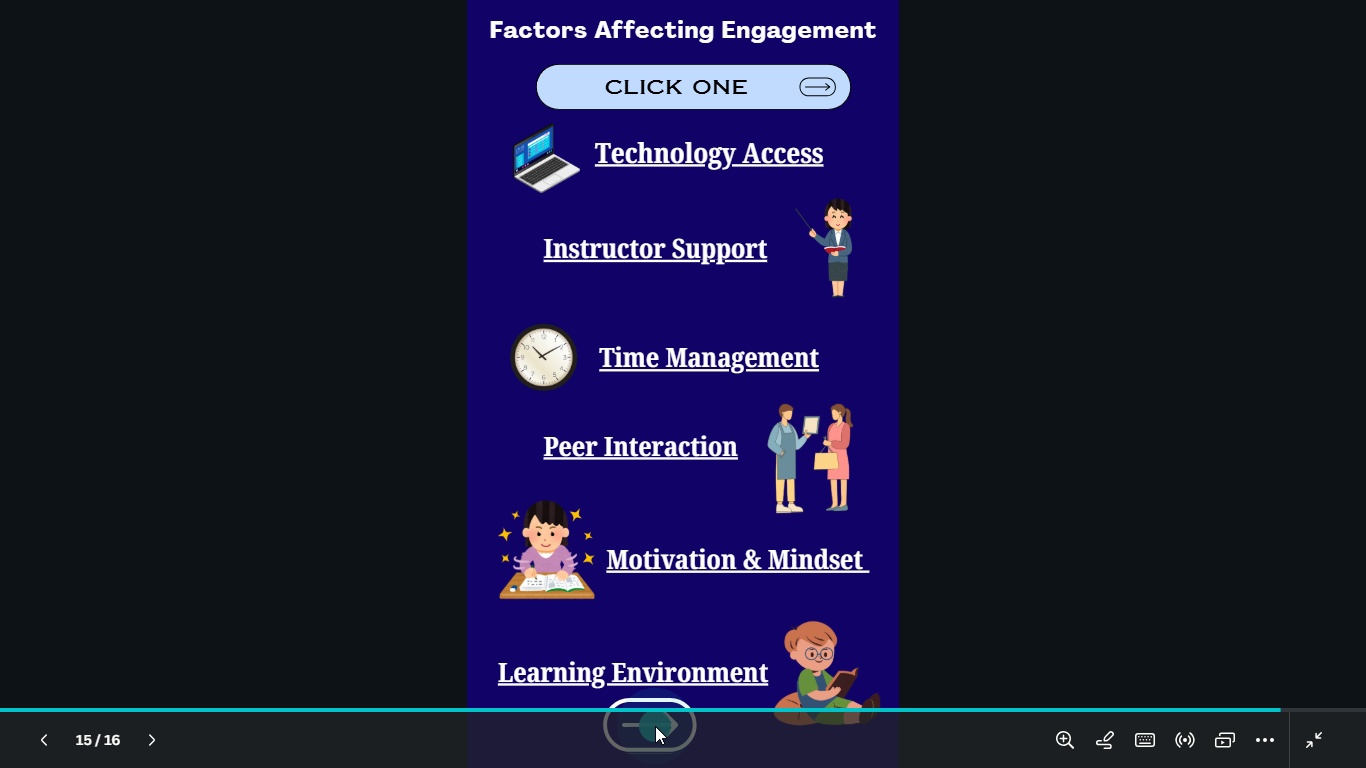 
triple_click([655, 726])
 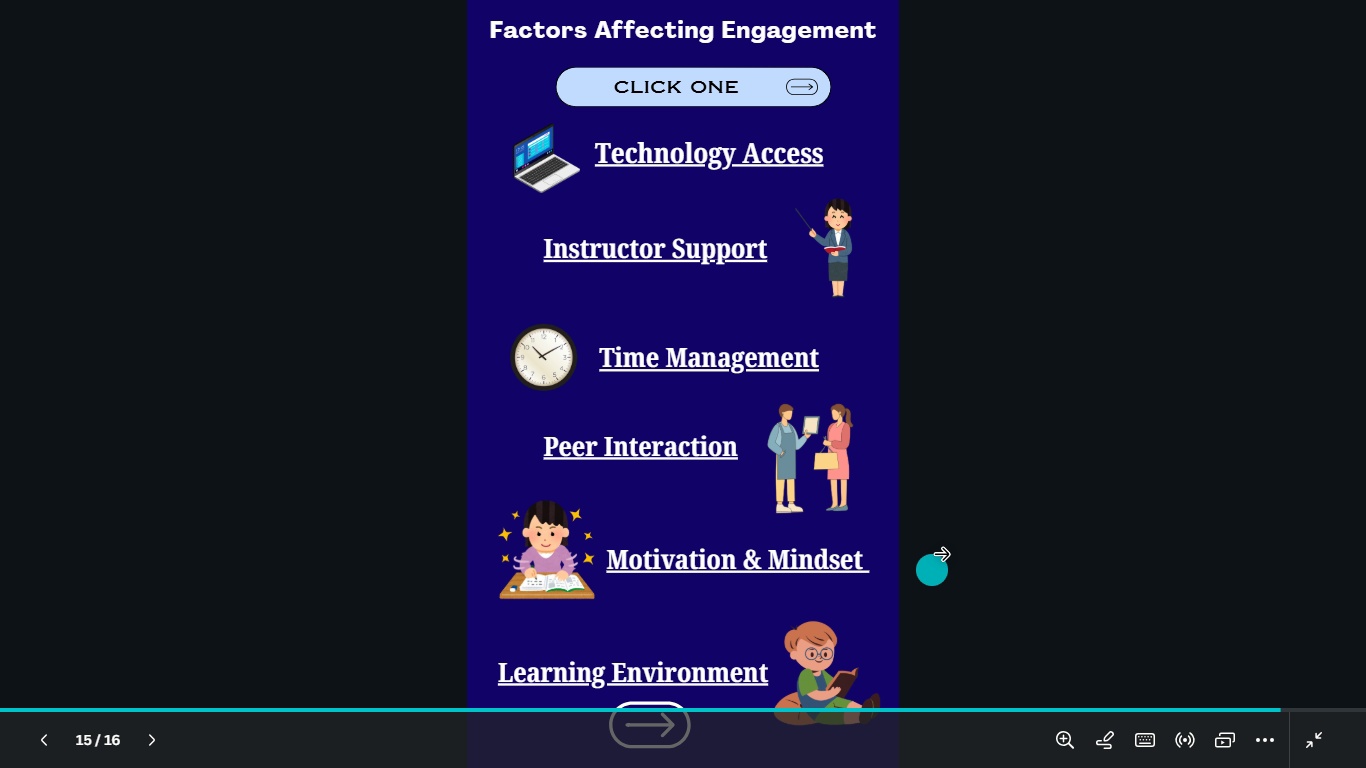 
scroll: coordinate [942, 538], scroll_direction: down, amount: 4.0
 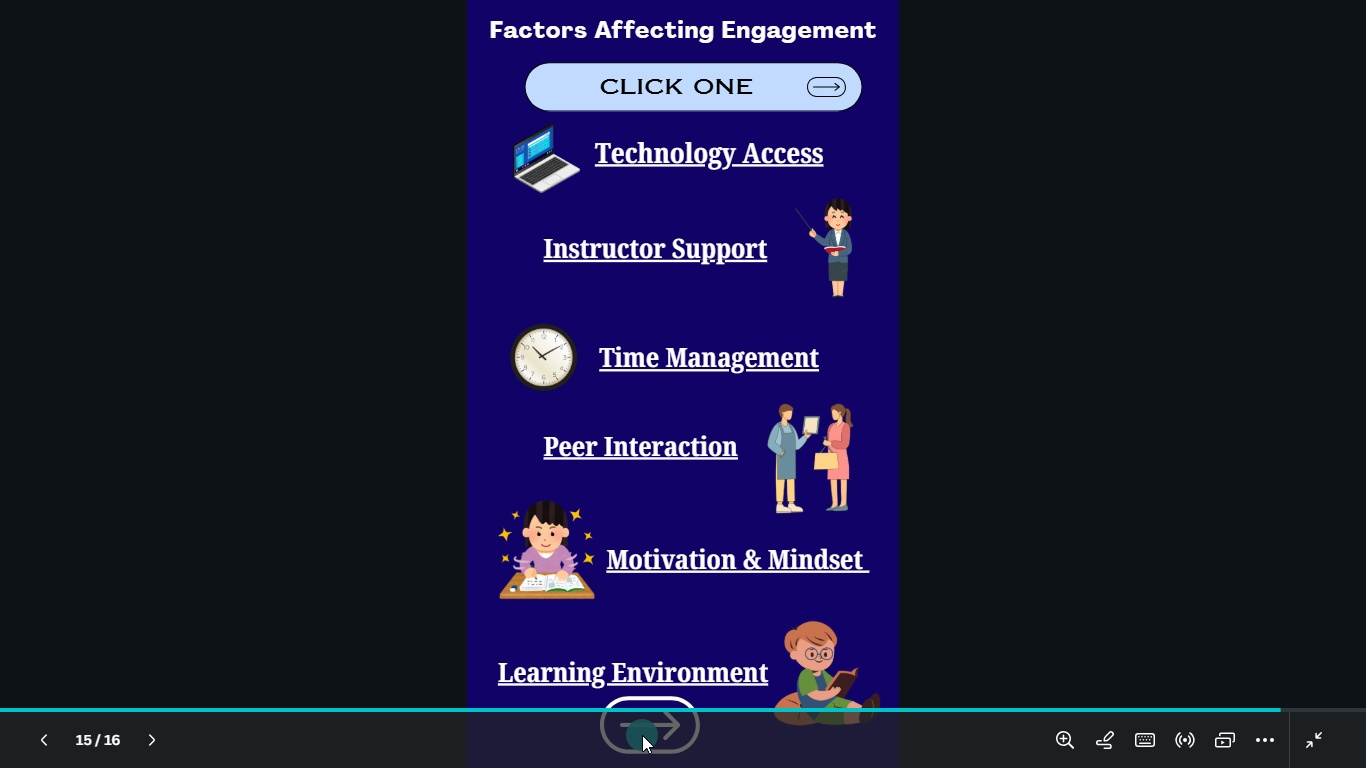 
left_click([642, 735])
 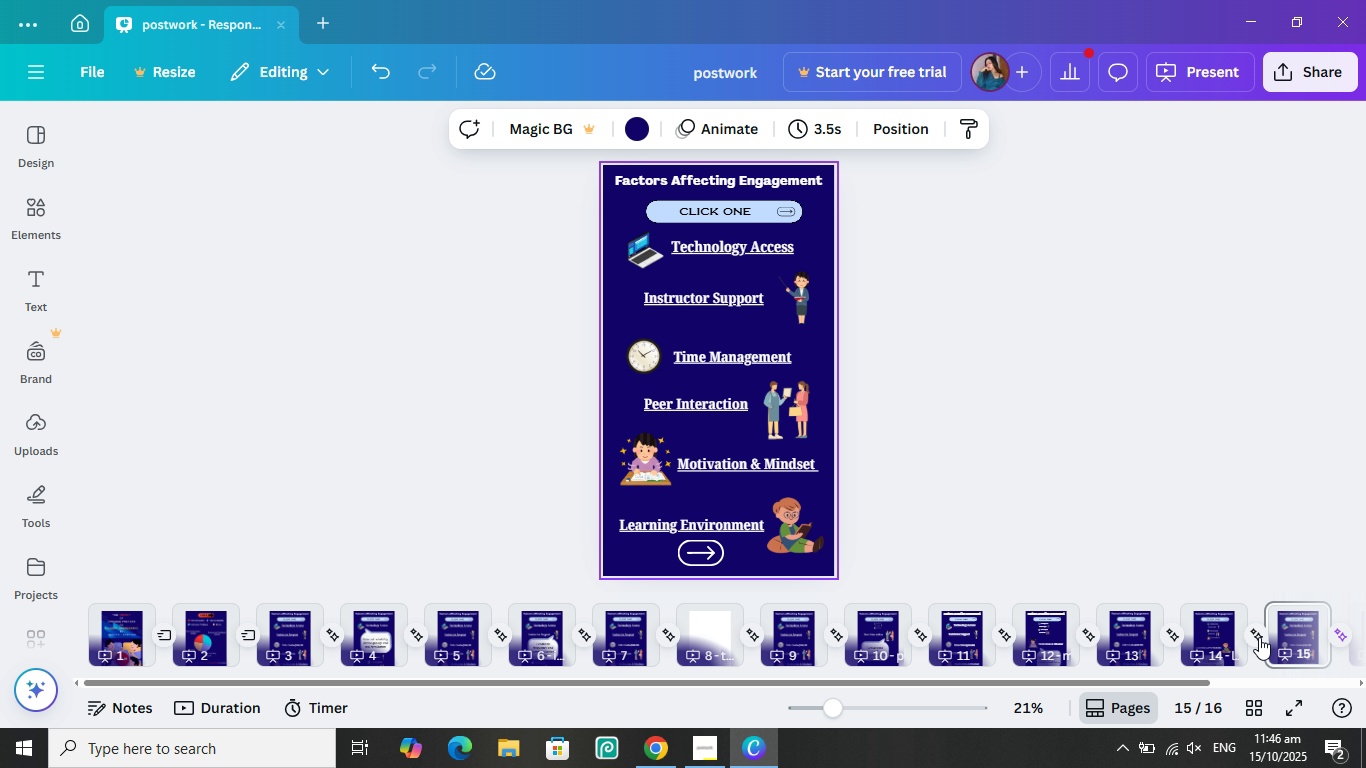 
left_click_drag(start_coordinate=[1177, 681], to_coordinate=[1313, 679])
 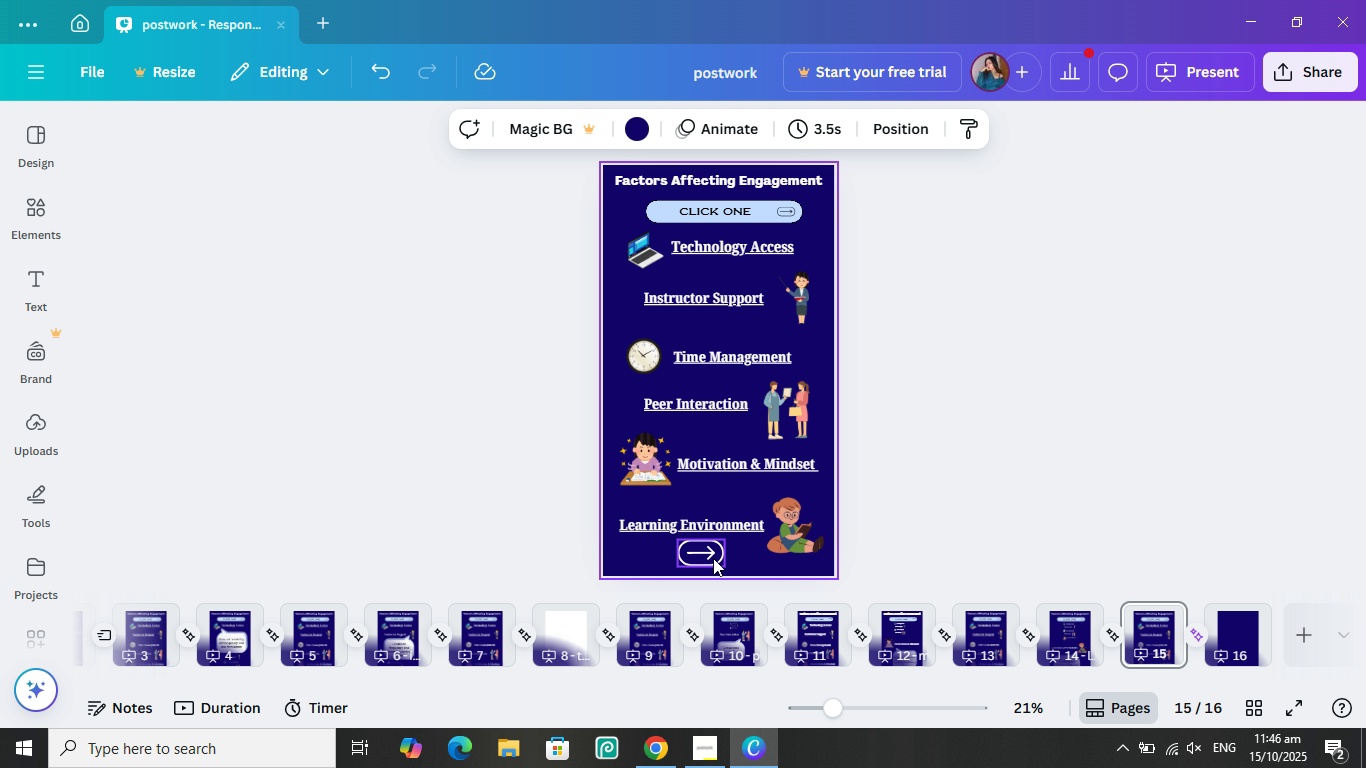 
left_click([713, 559])
 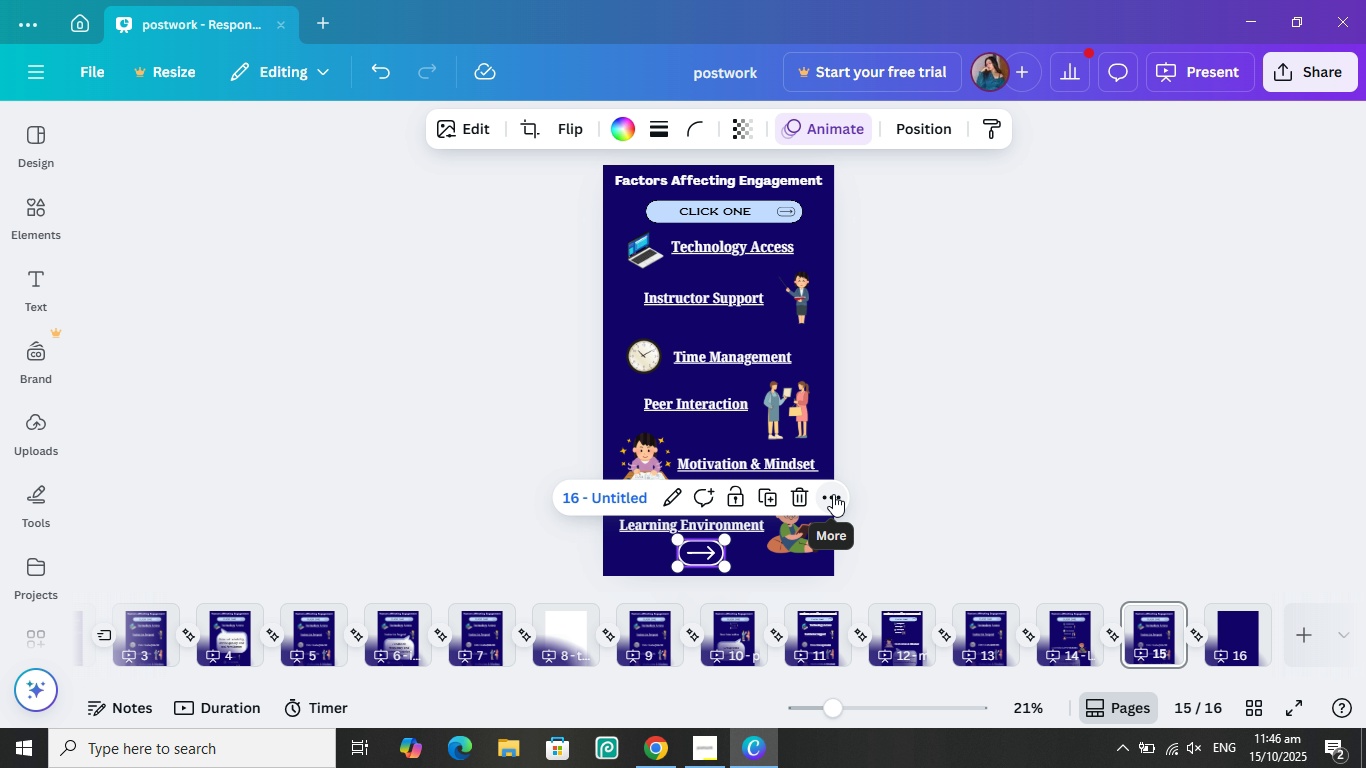 
left_click([835, 494])
 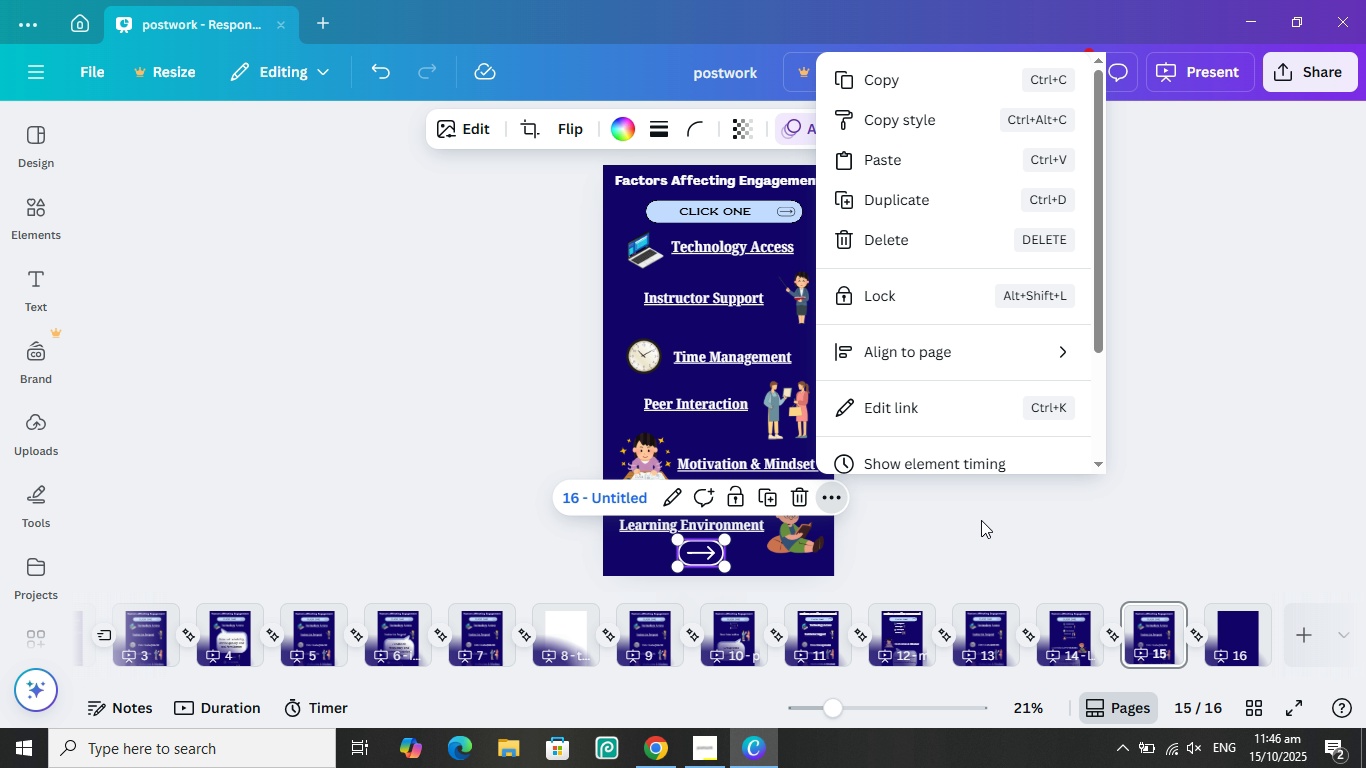 
left_click([981, 520])
 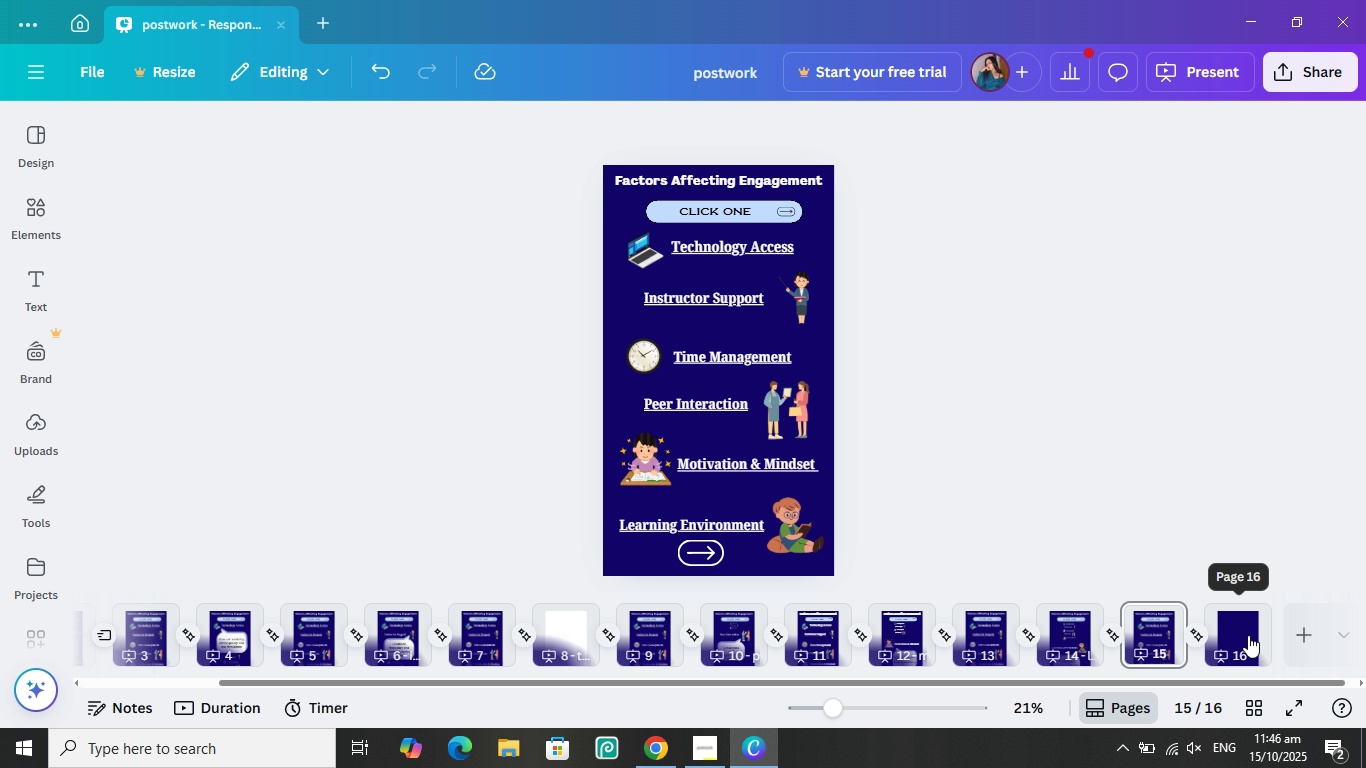 
left_click([1248, 635])
 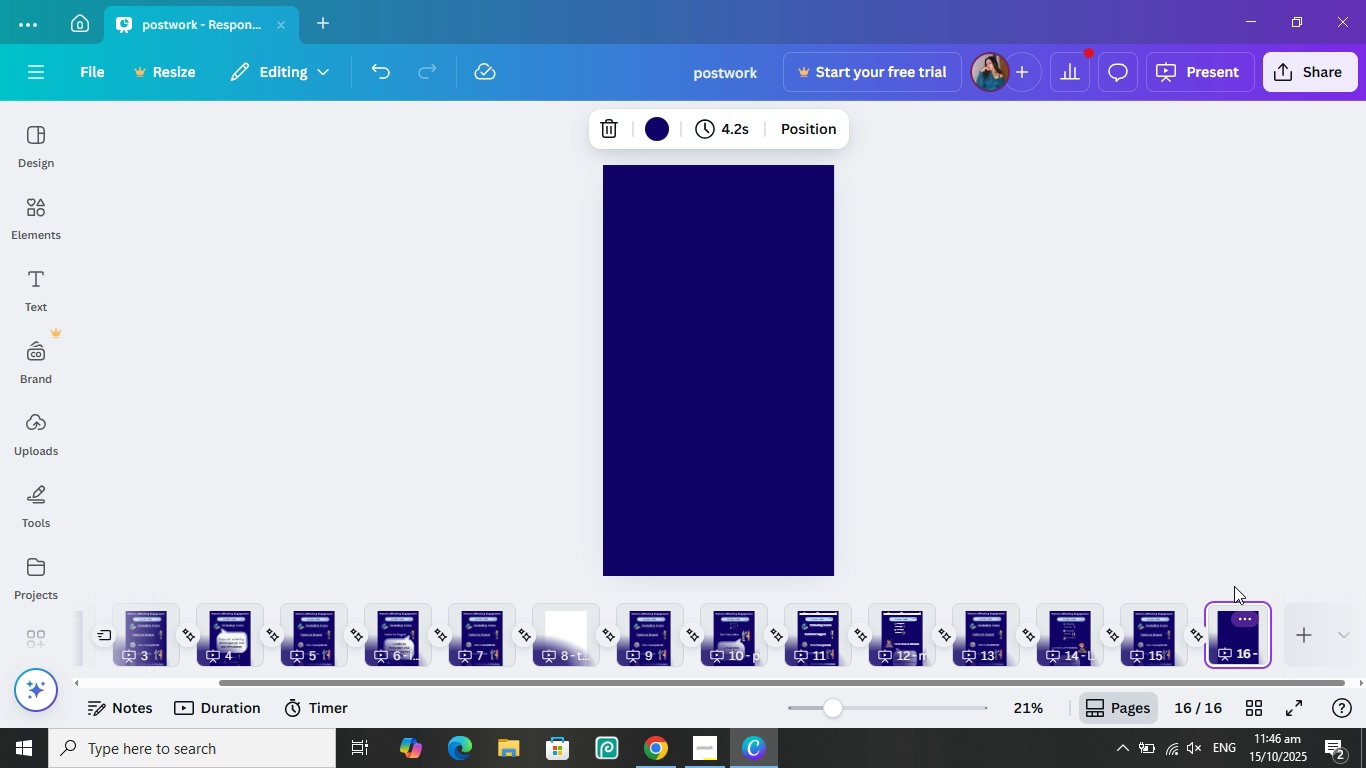 
mouse_move([1210, 534])
 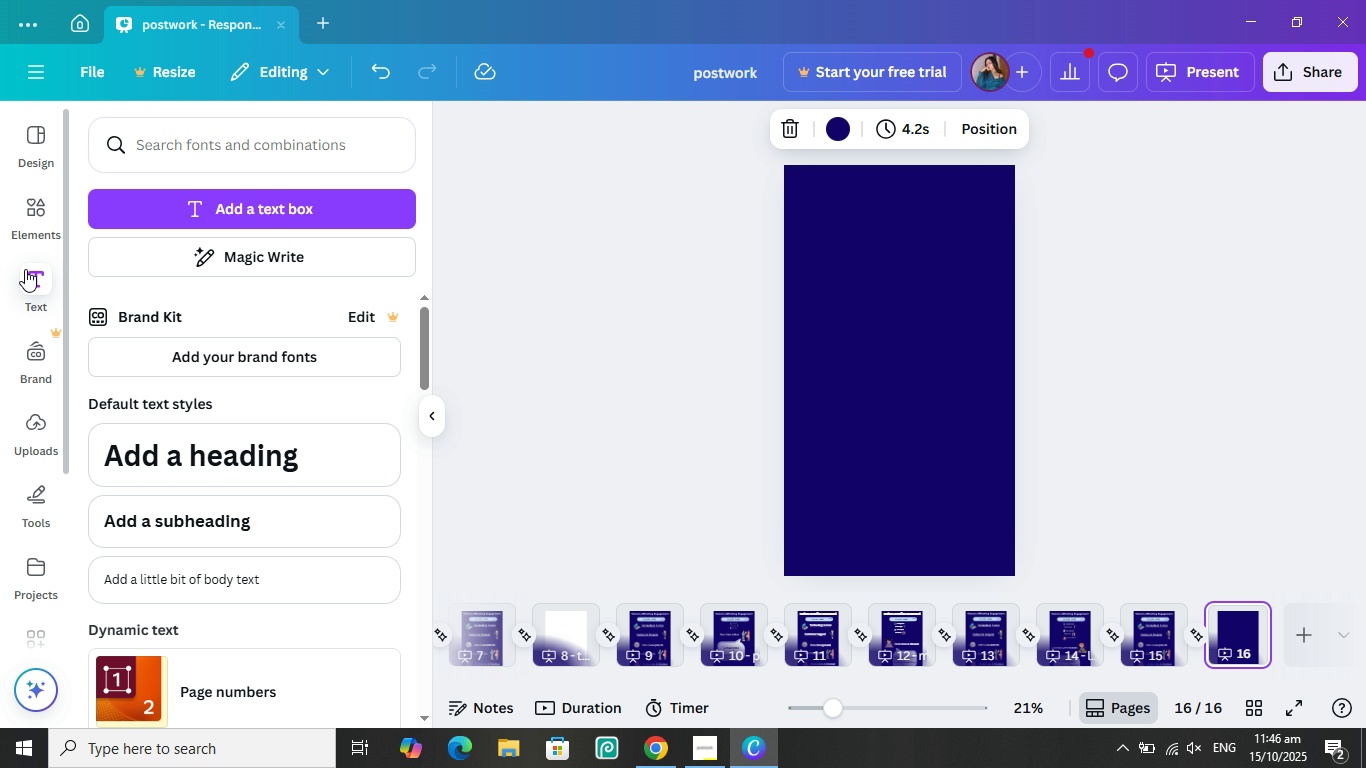 
wait(21.59)
 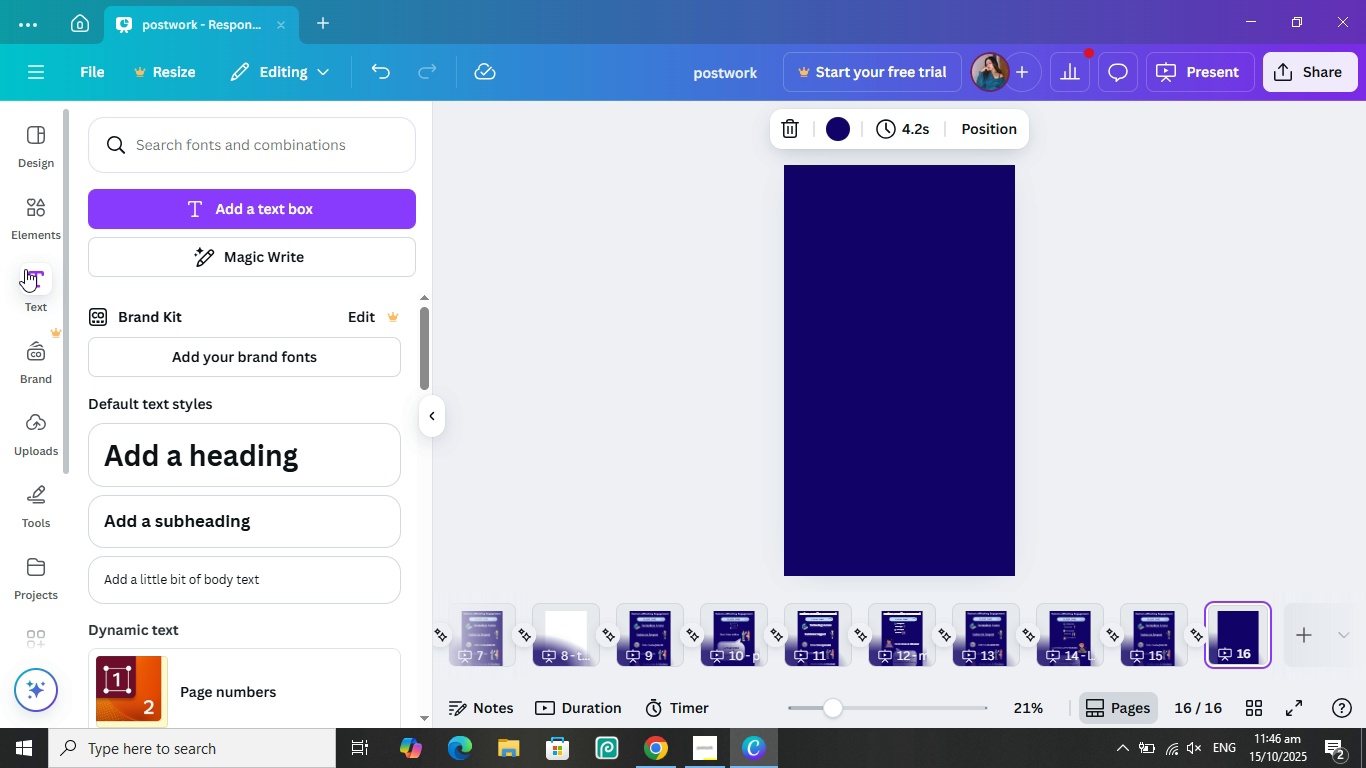 
left_click([231, 446])
 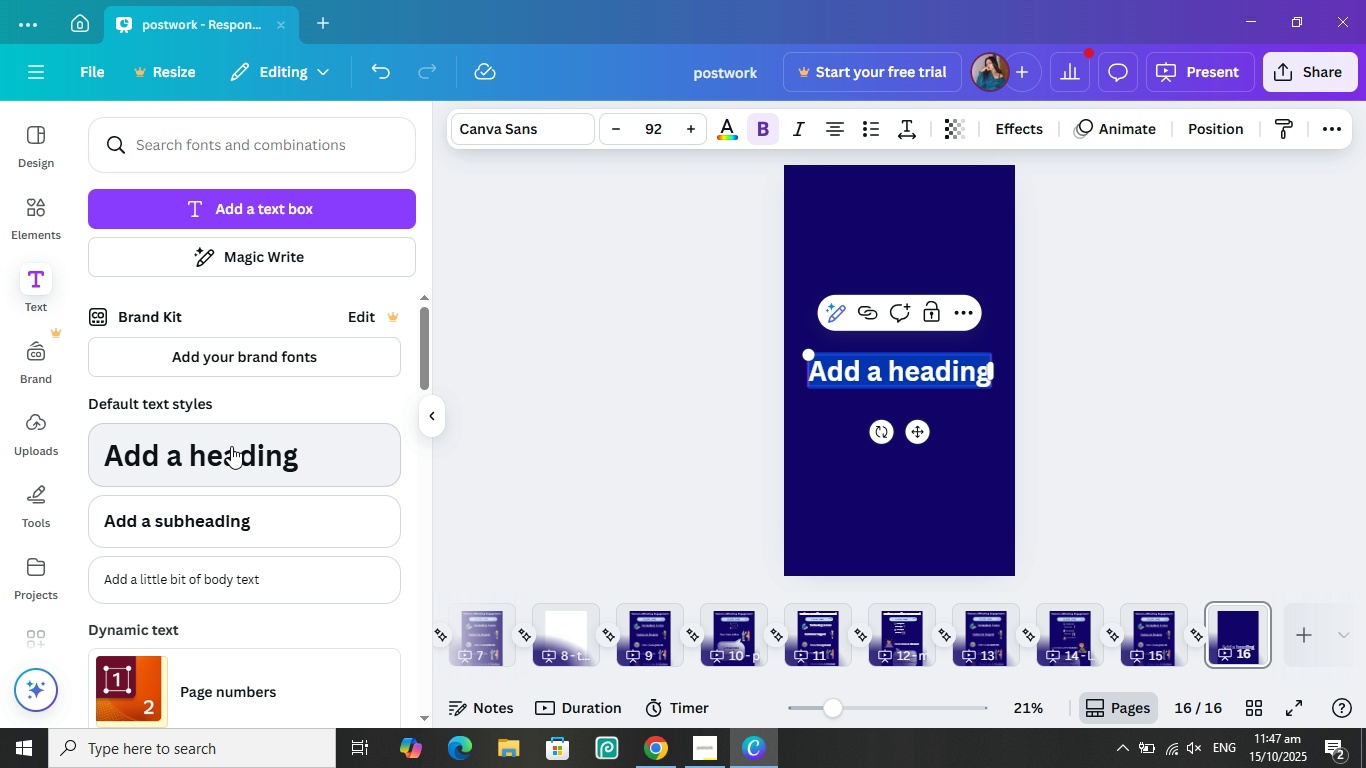 
wait(11.14)
 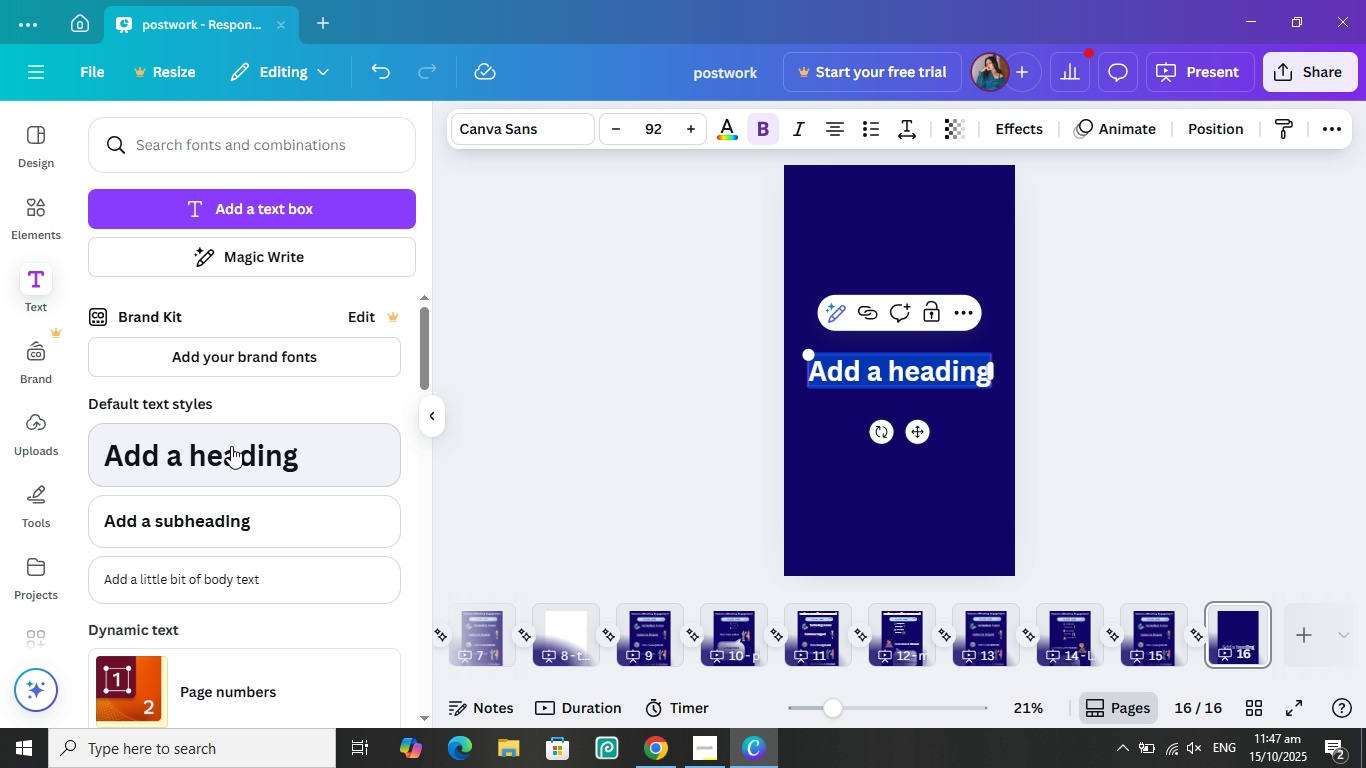 
type(CO)
key(Backspace)
type(ONCLUSION)
 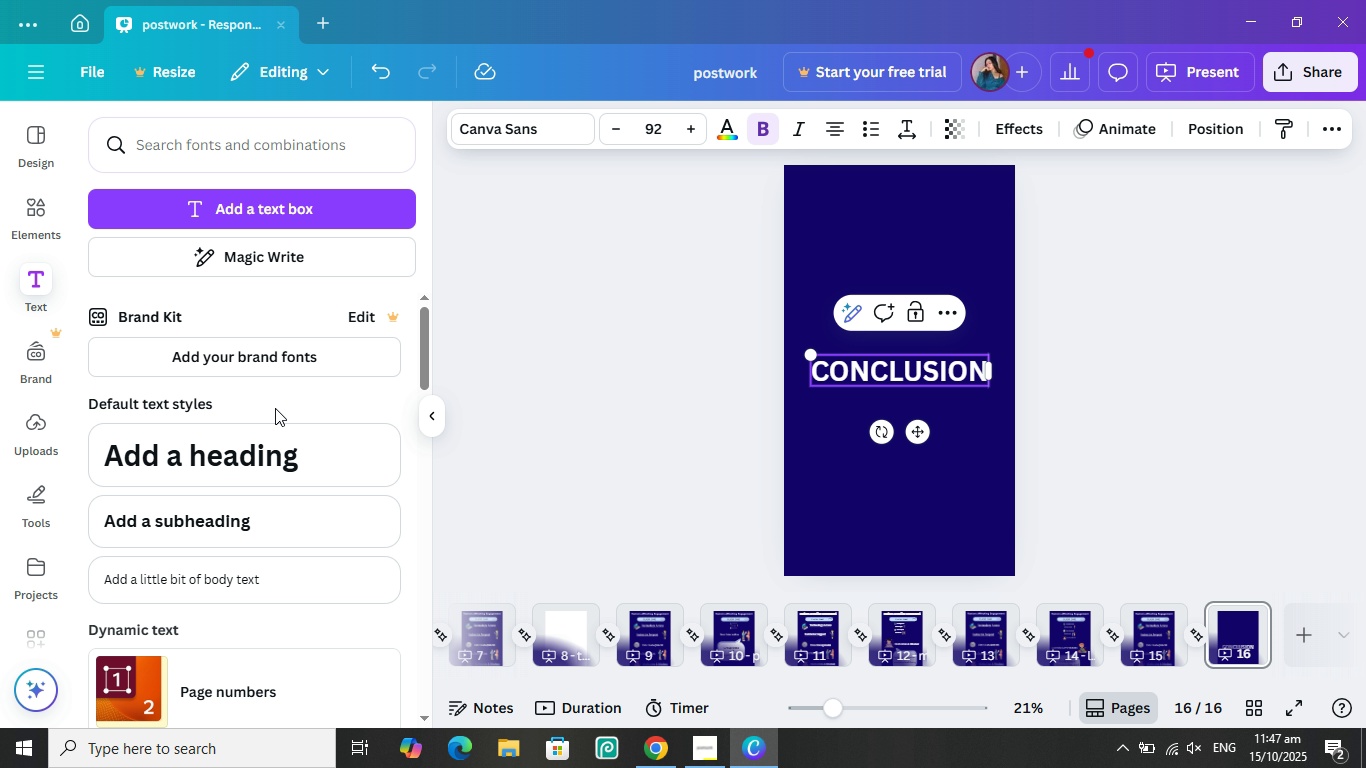 
wait(12.92)
 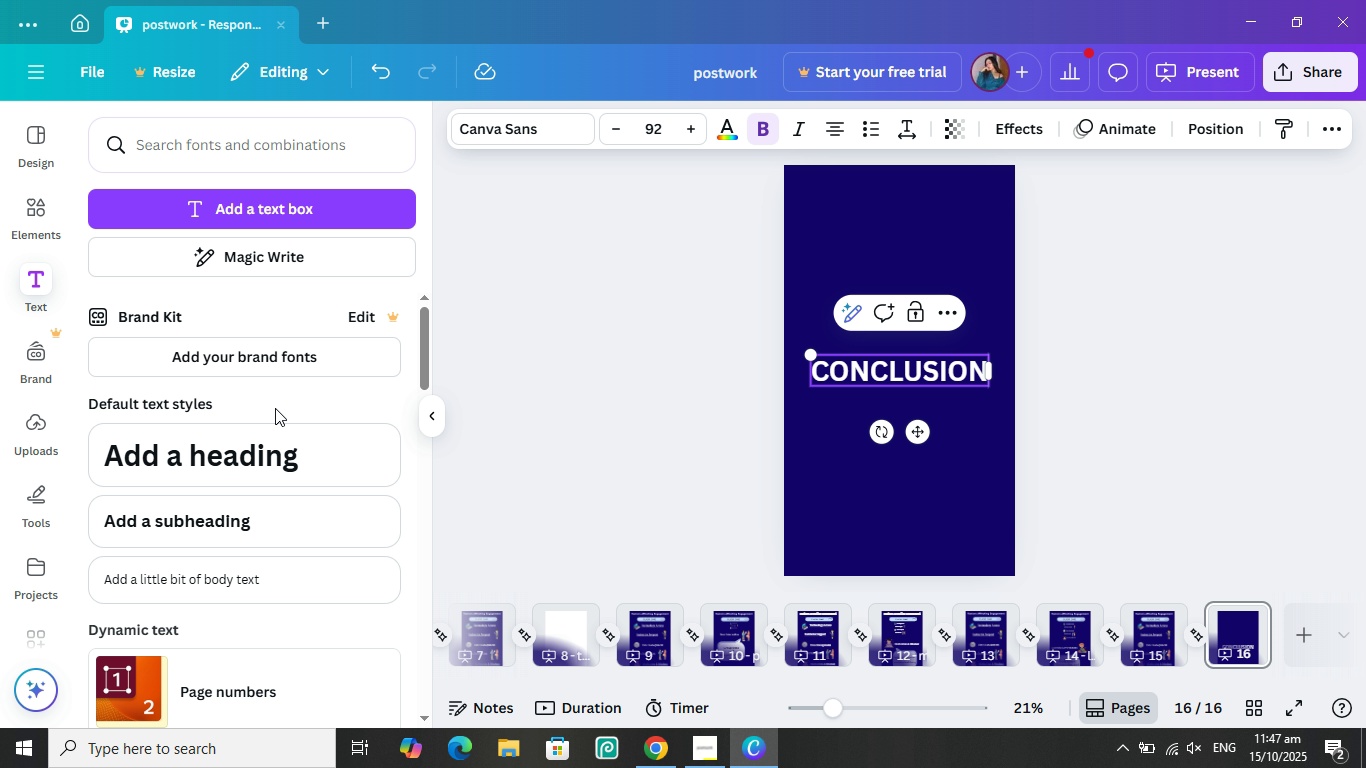 
left_click_drag(start_coordinate=[918, 438], to_coordinate=[910, 262])
 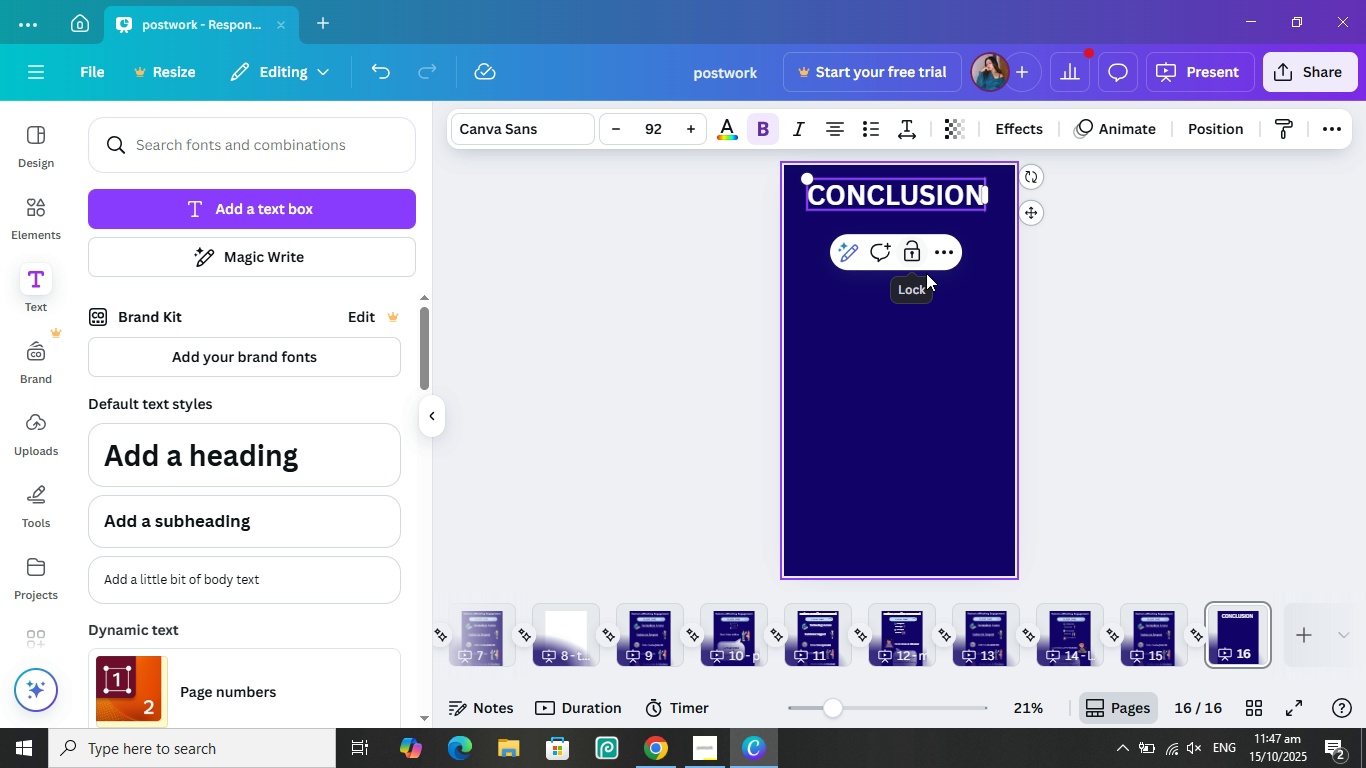 
mouse_move([1001, 216])
 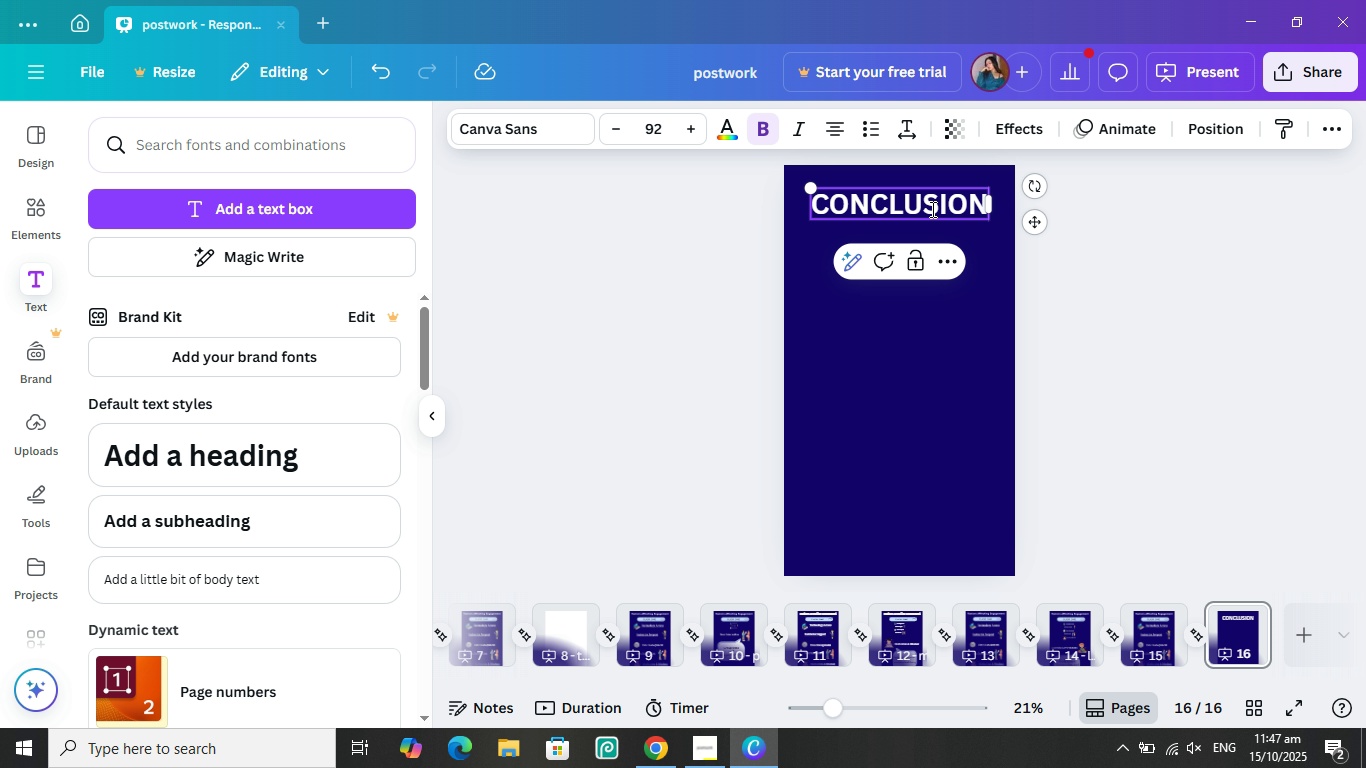 
hold_key(key=ControlLeft, duration=1.52)
 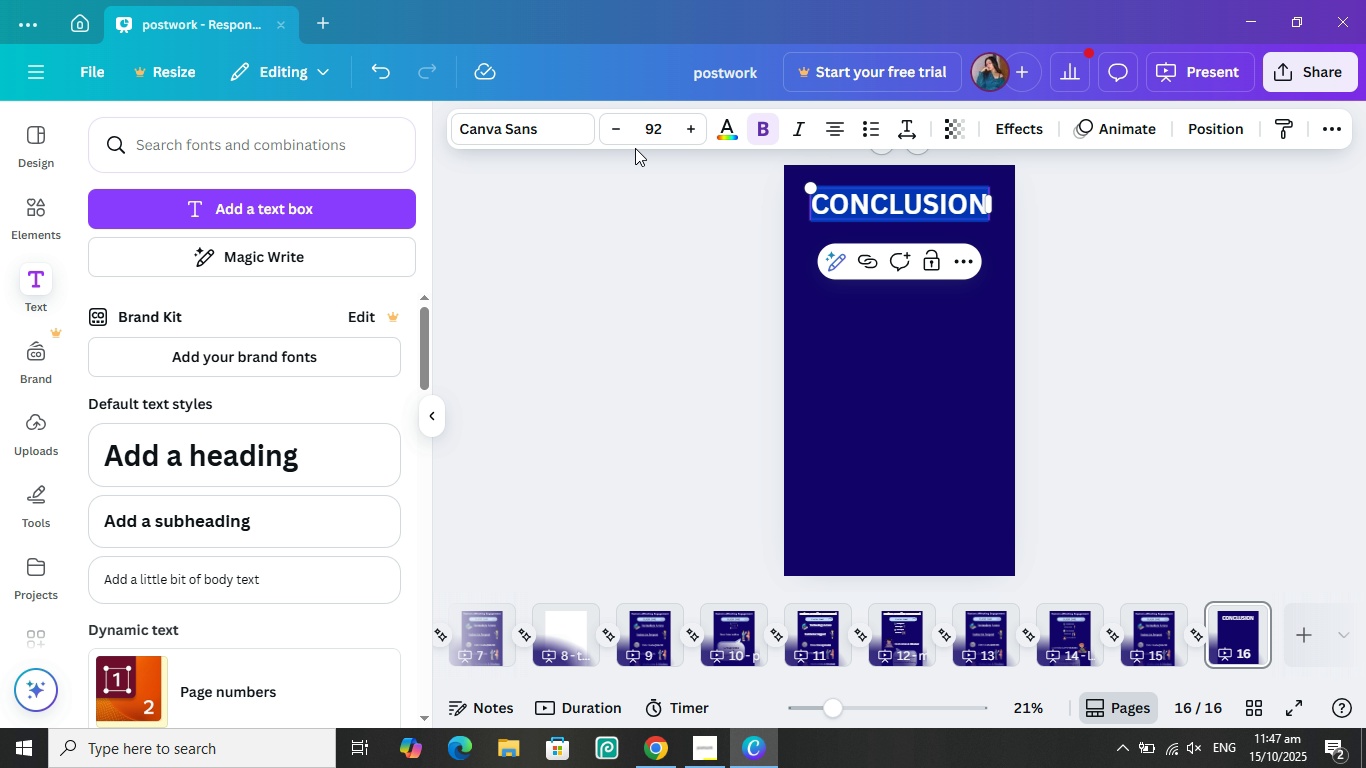 
key(Control+A)
 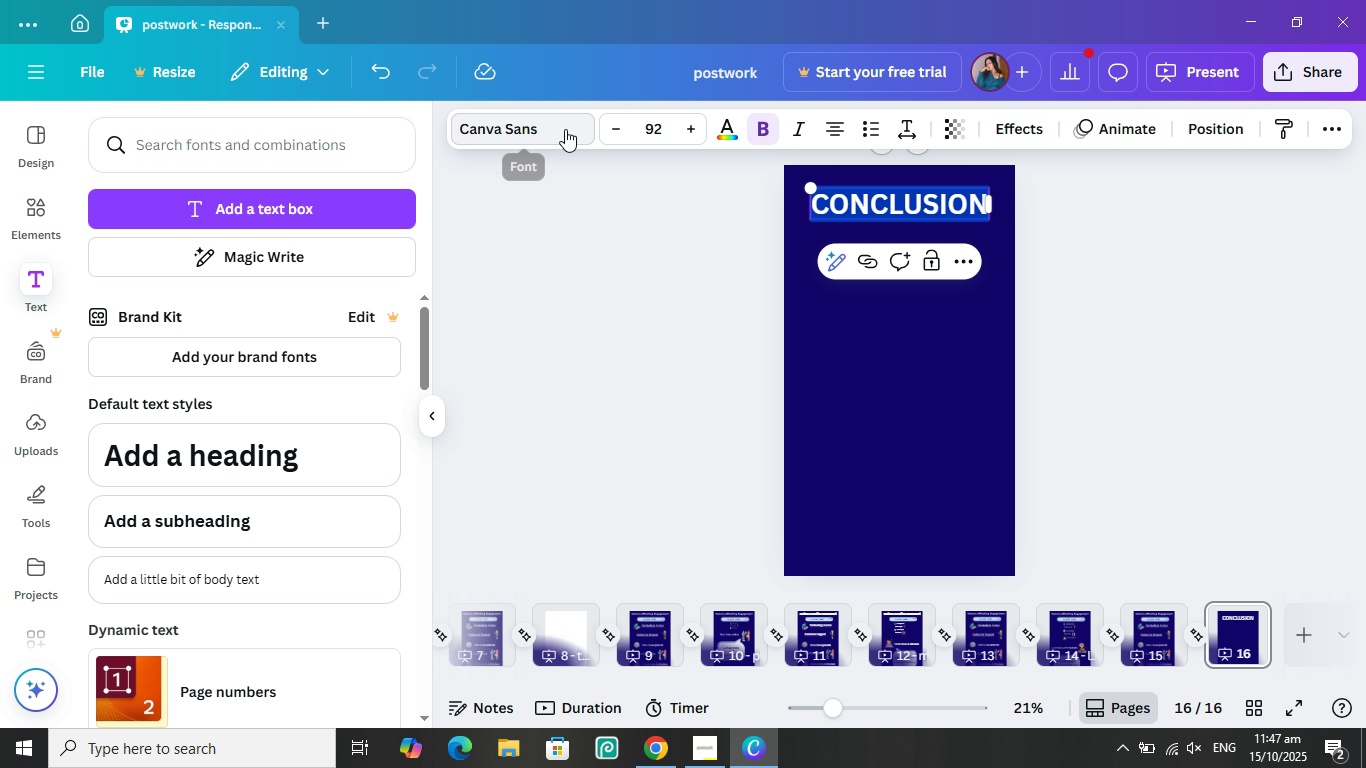 
left_click([565, 129])
 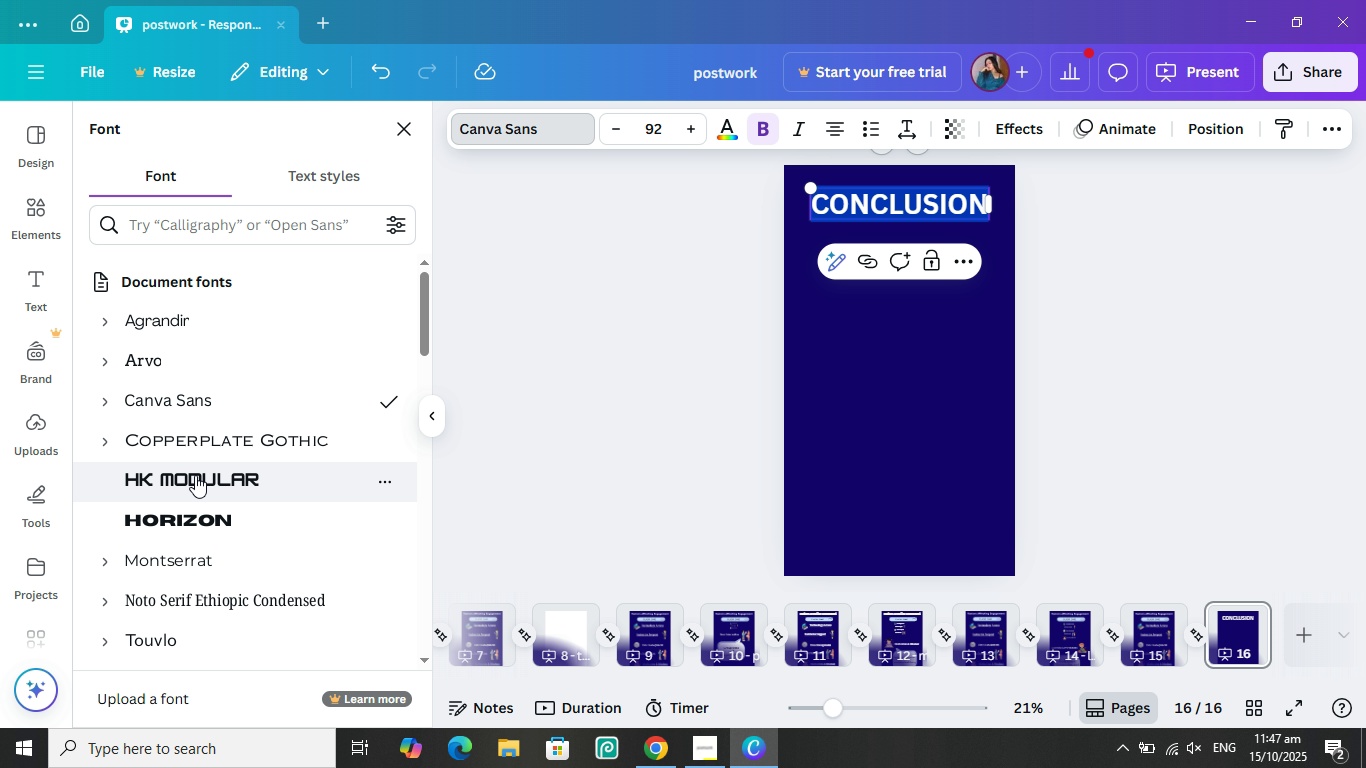 
wait(5.23)
 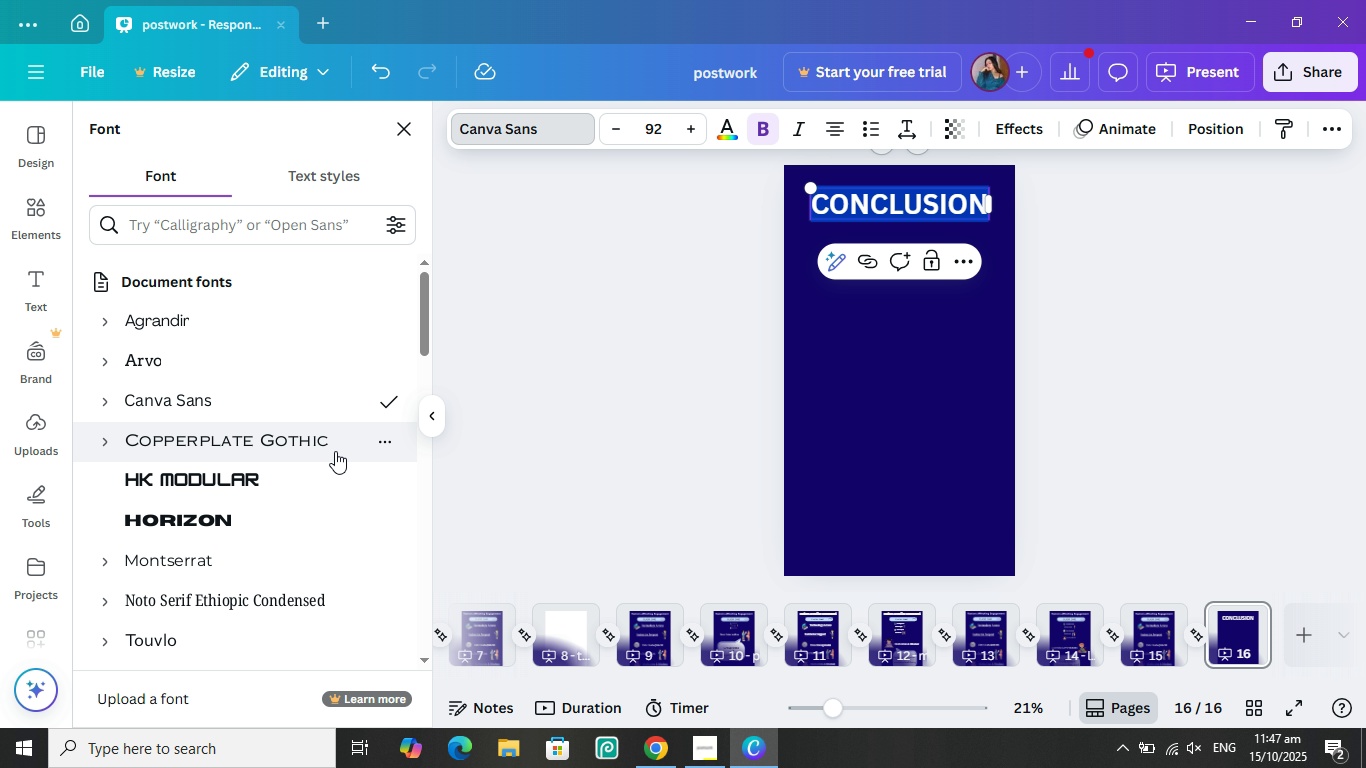 
scroll: coordinate [205, 442], scroll_direction: down, amount: 5.0
 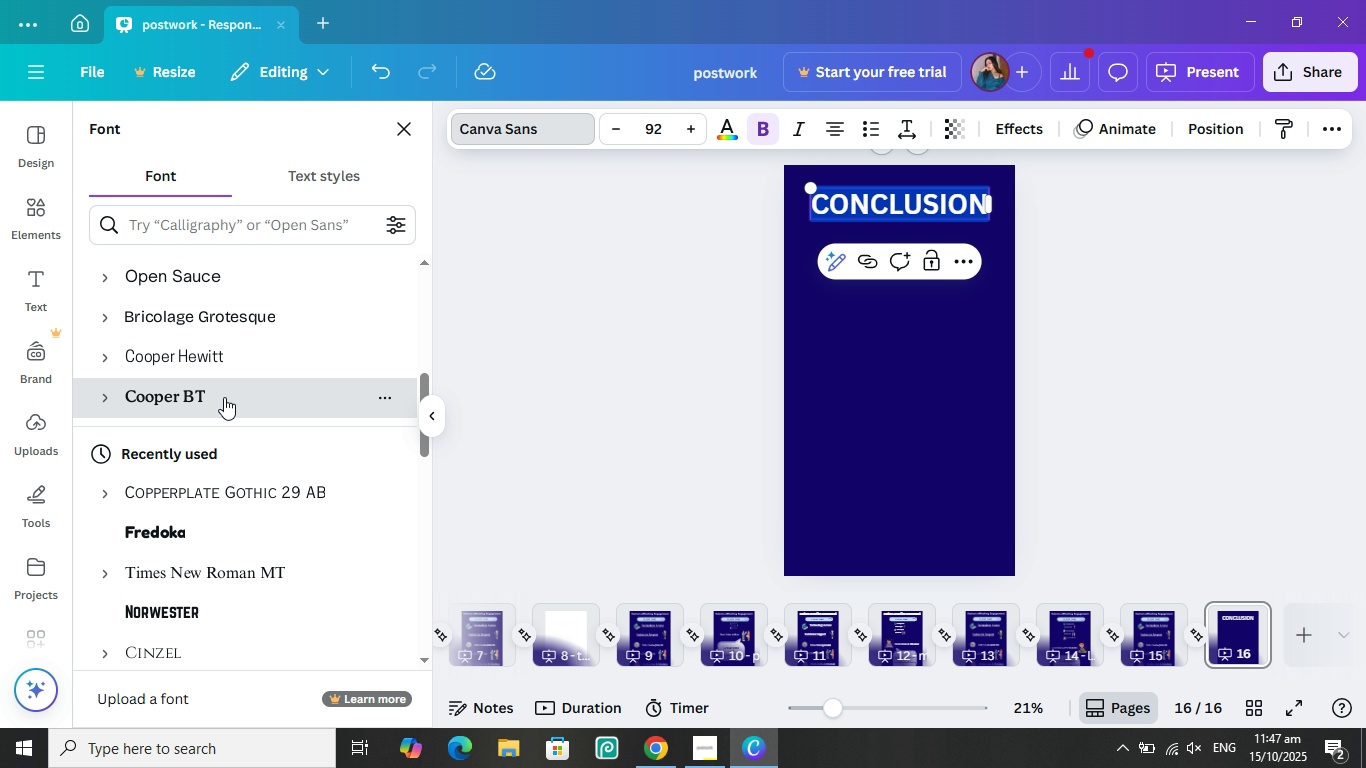 
left_click([224, 397])
 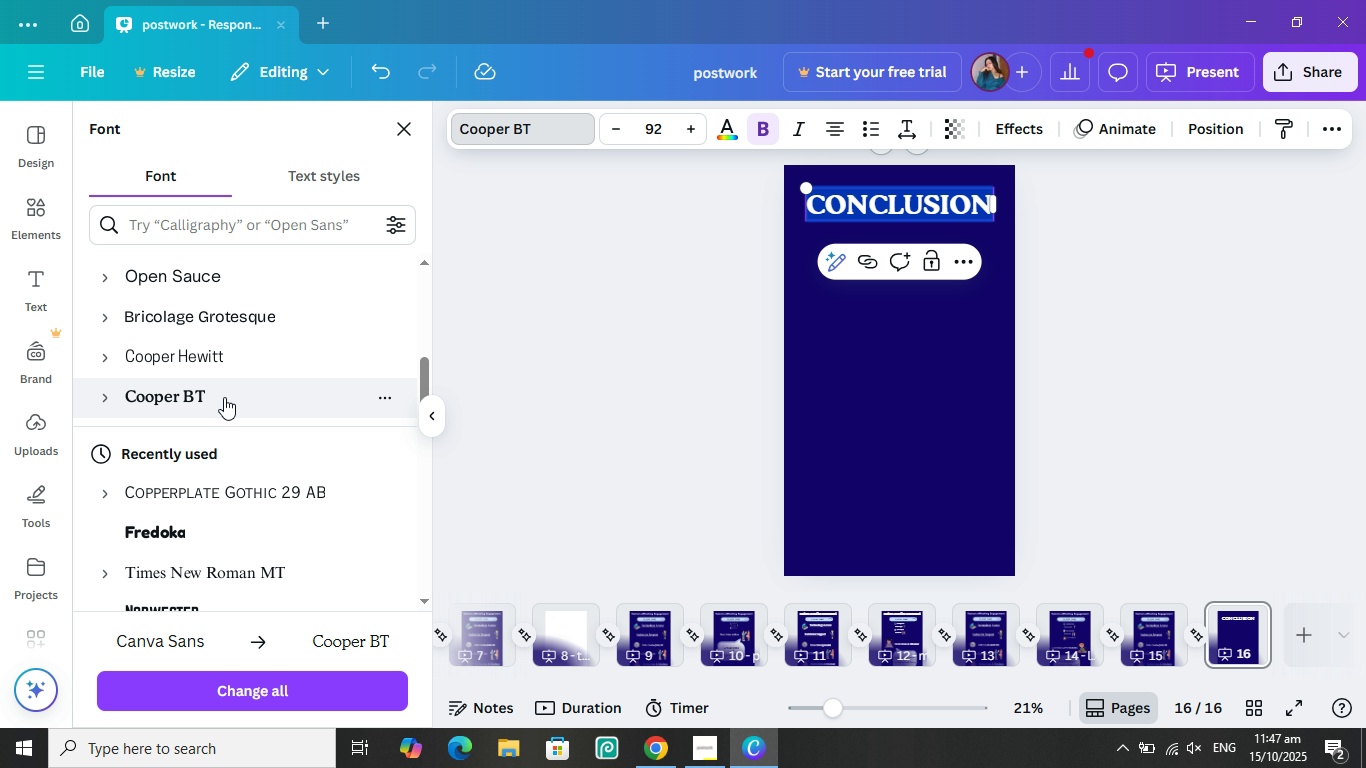 
wait(8.32)
 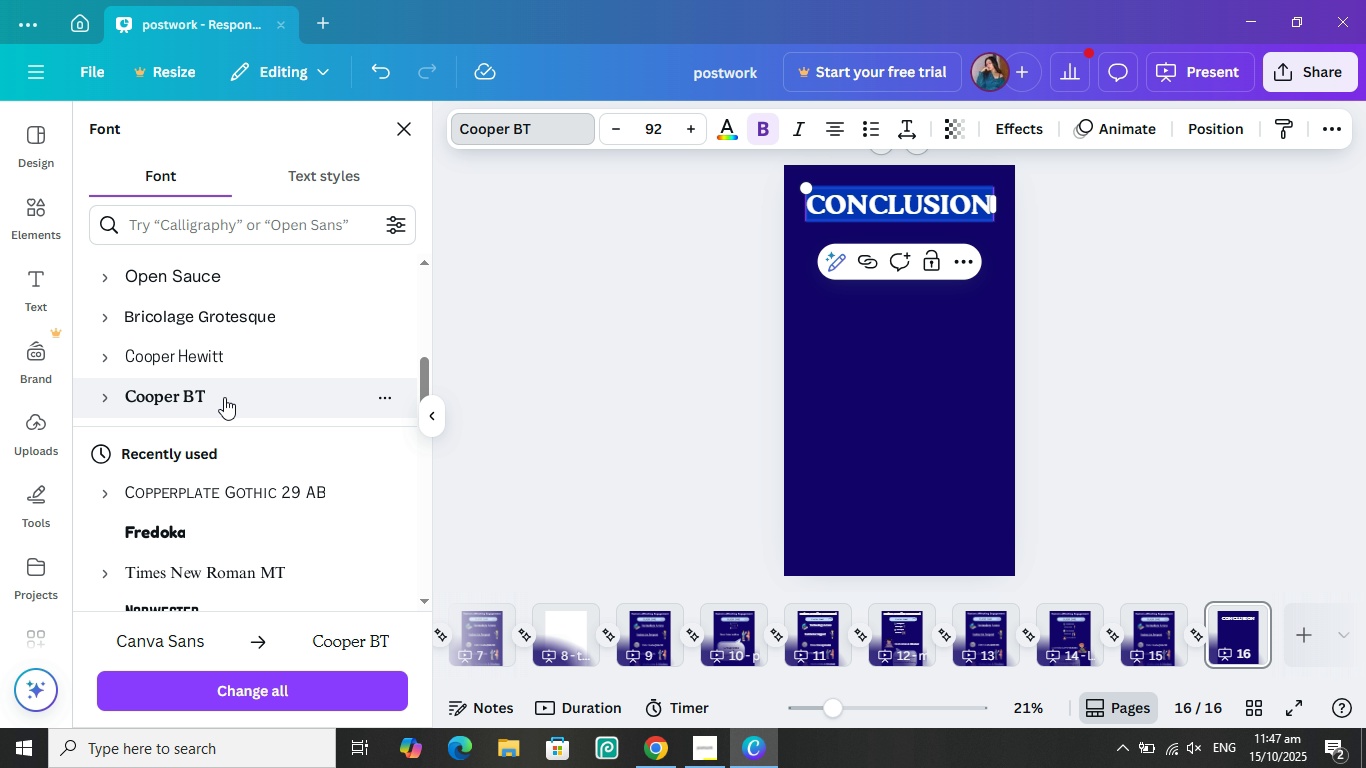 
left_click([581, 341])
 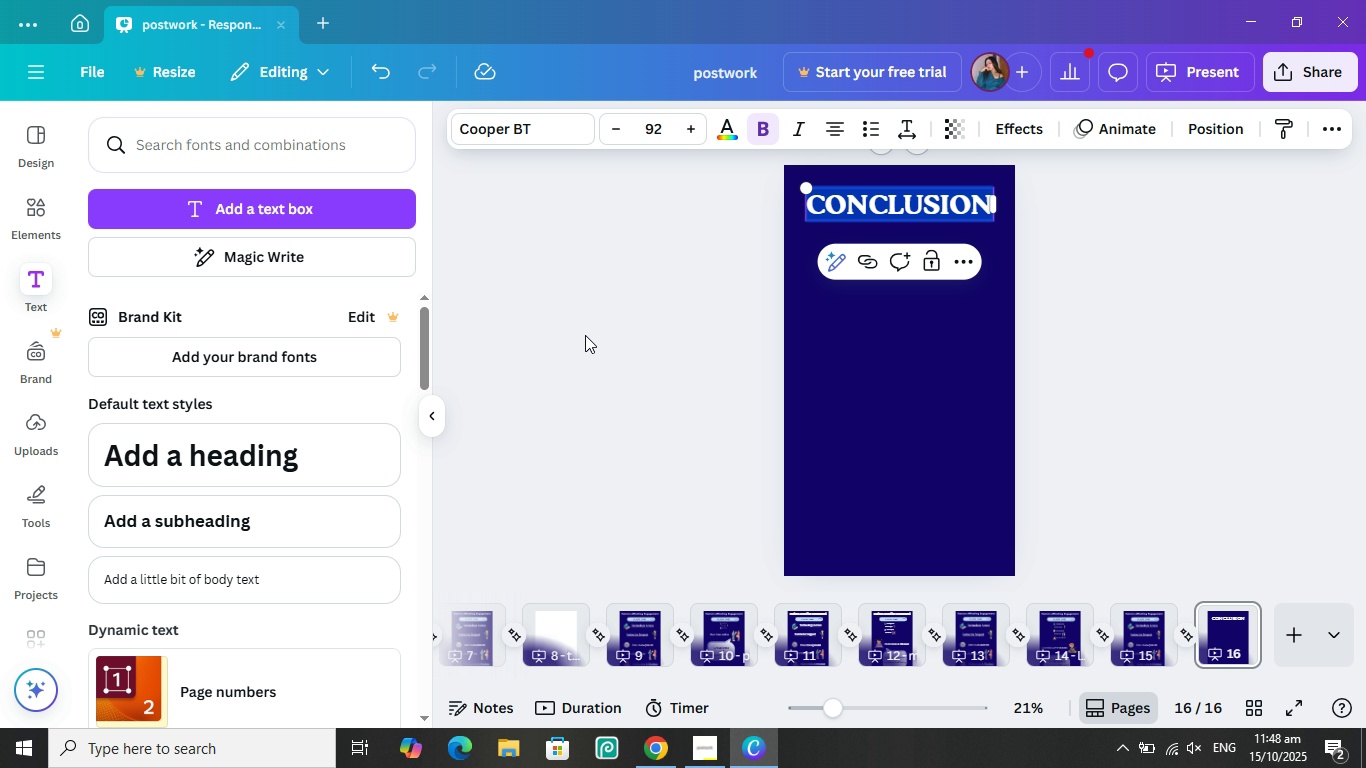 
wait(5.87)
 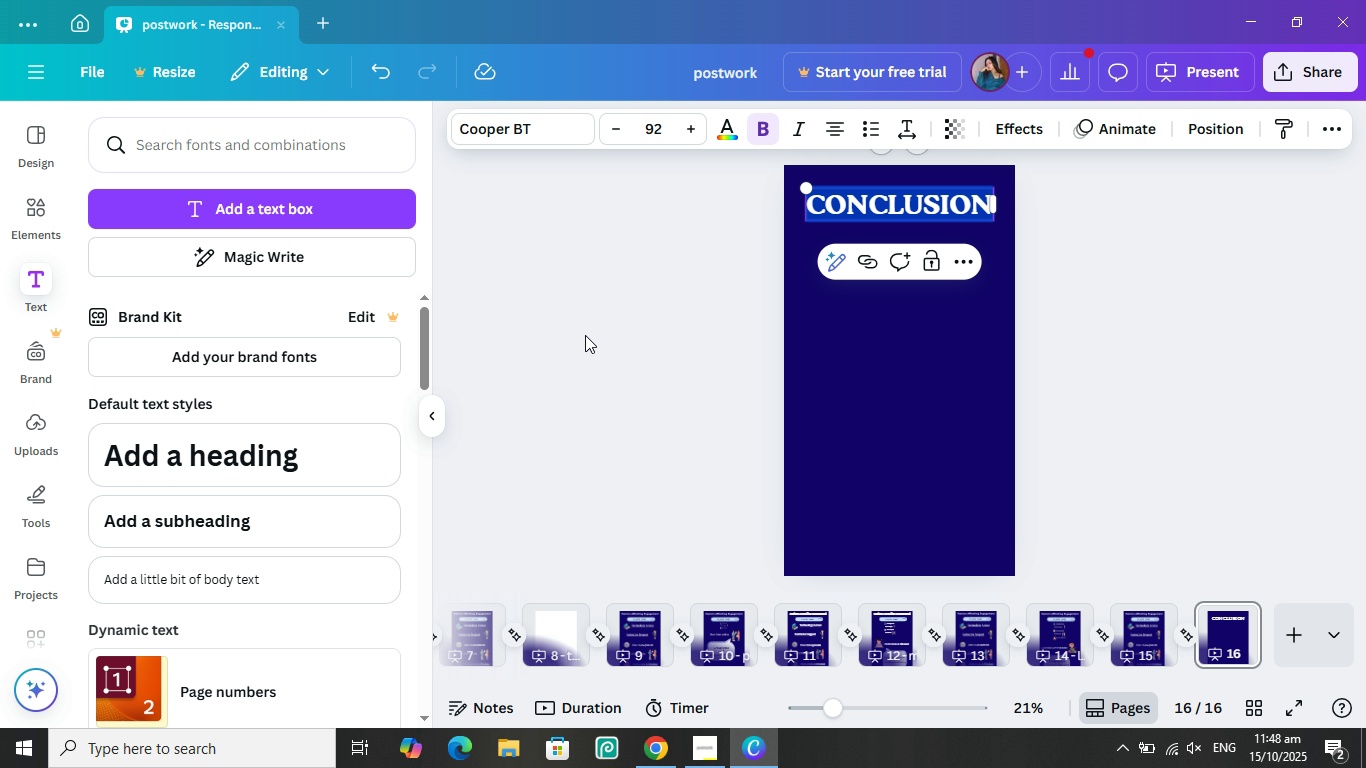 
left_click([590, 378])
 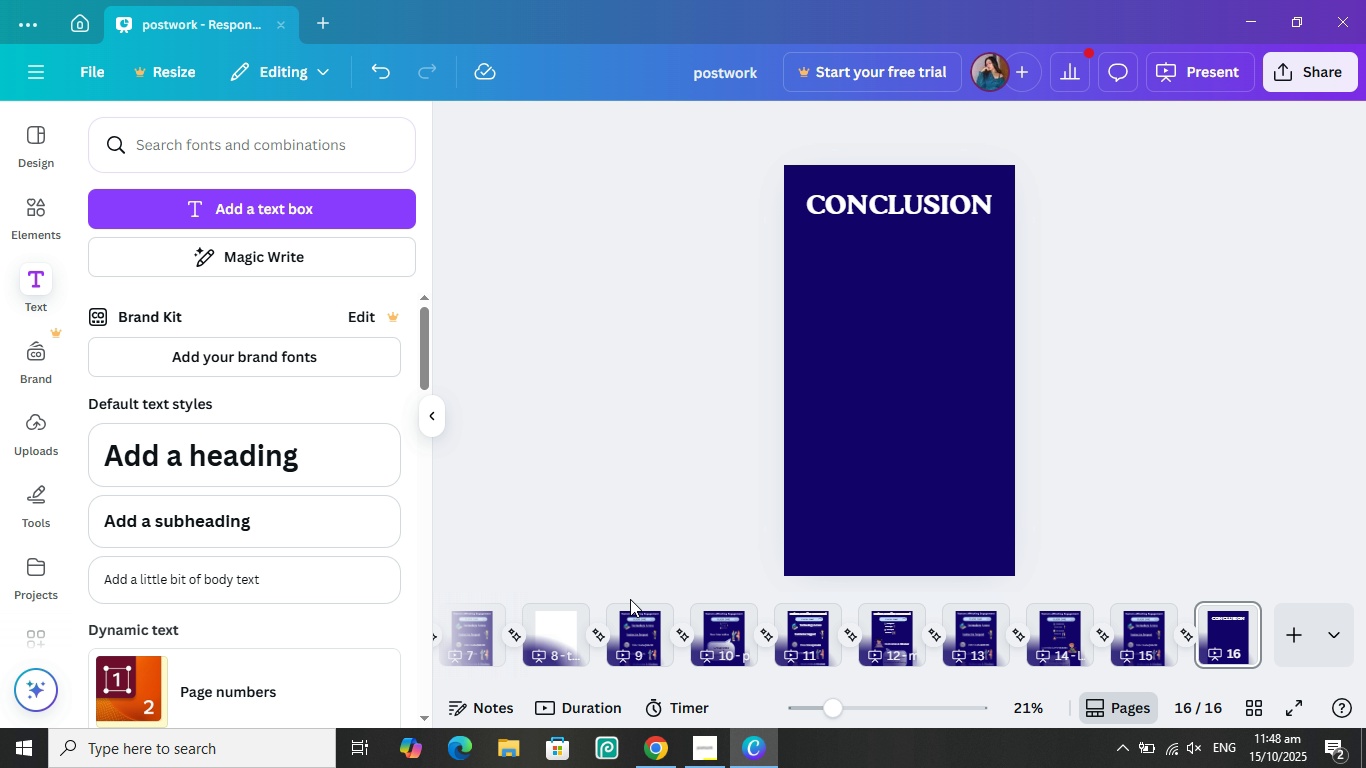 
wait(7.01)
 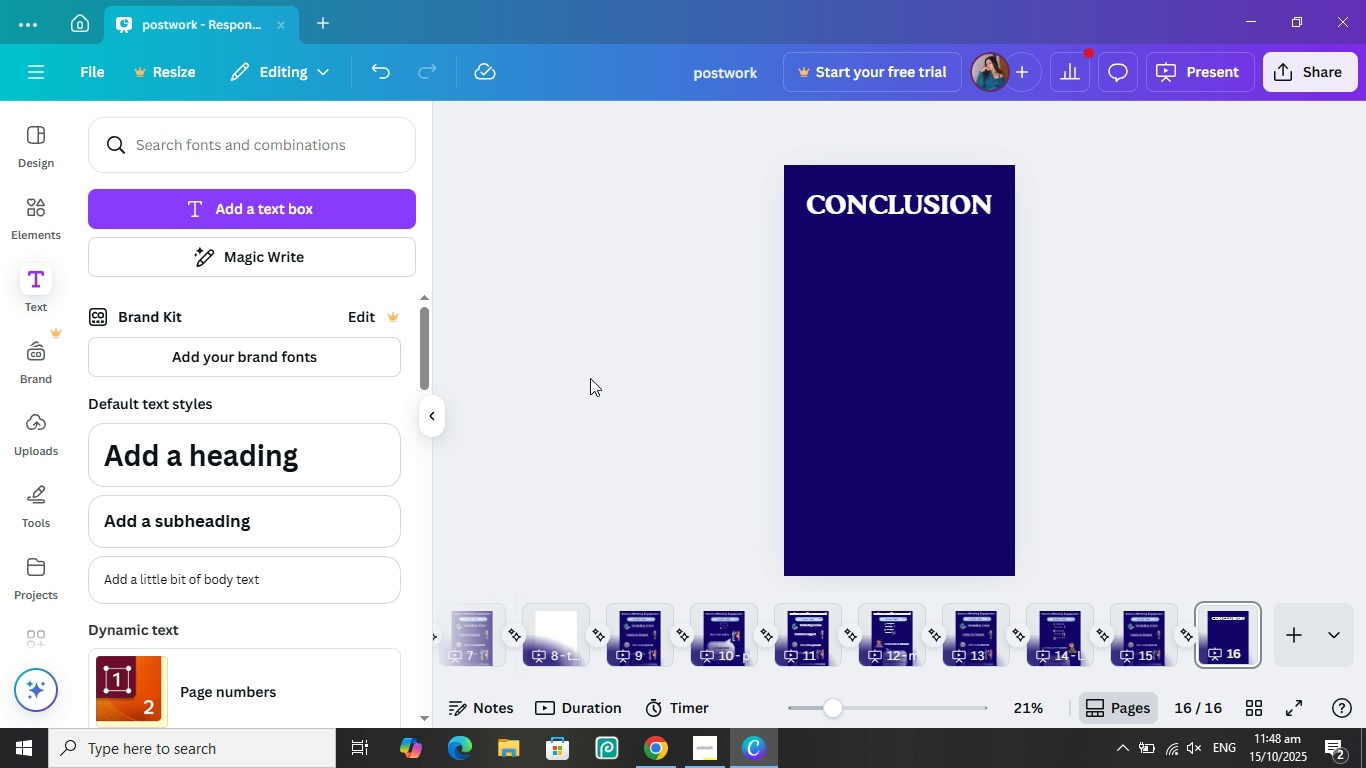 
left_click([506, 750])
 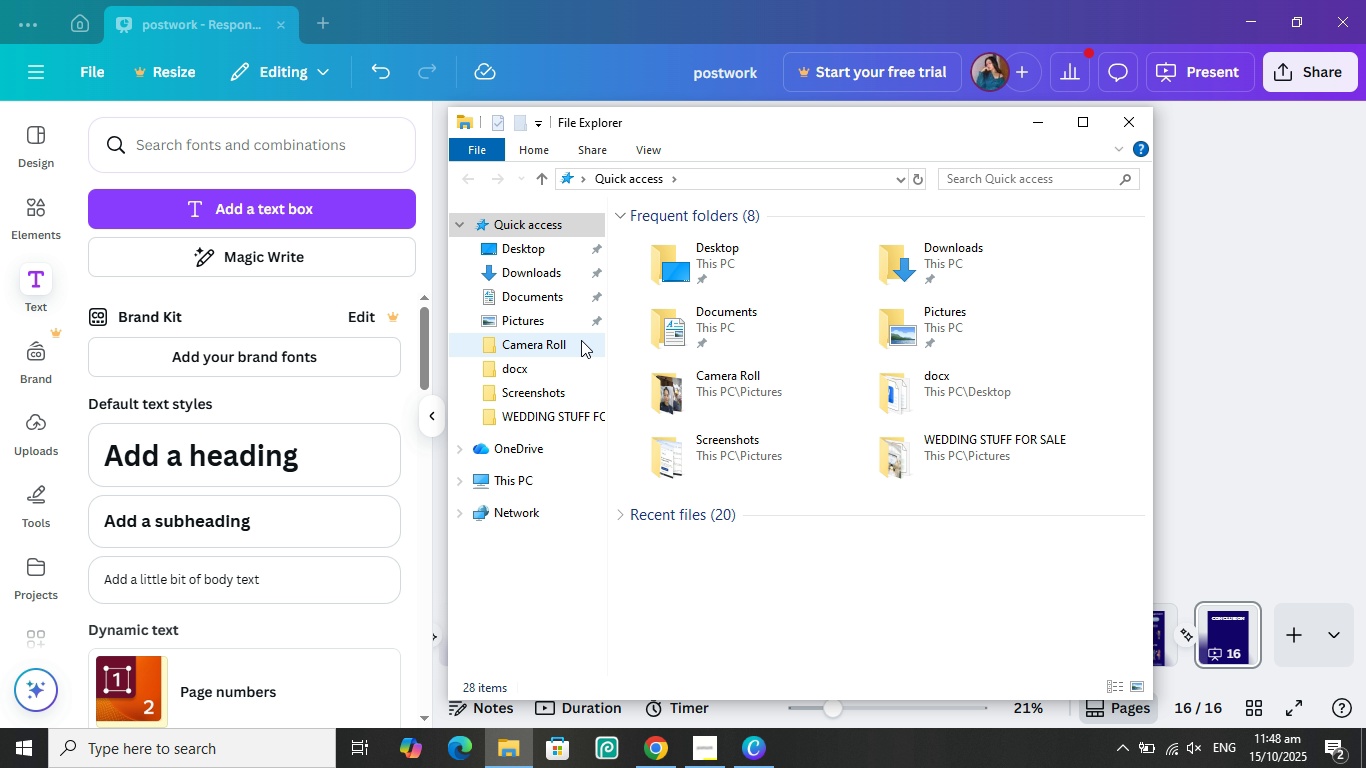 
left_click([530, 366])
 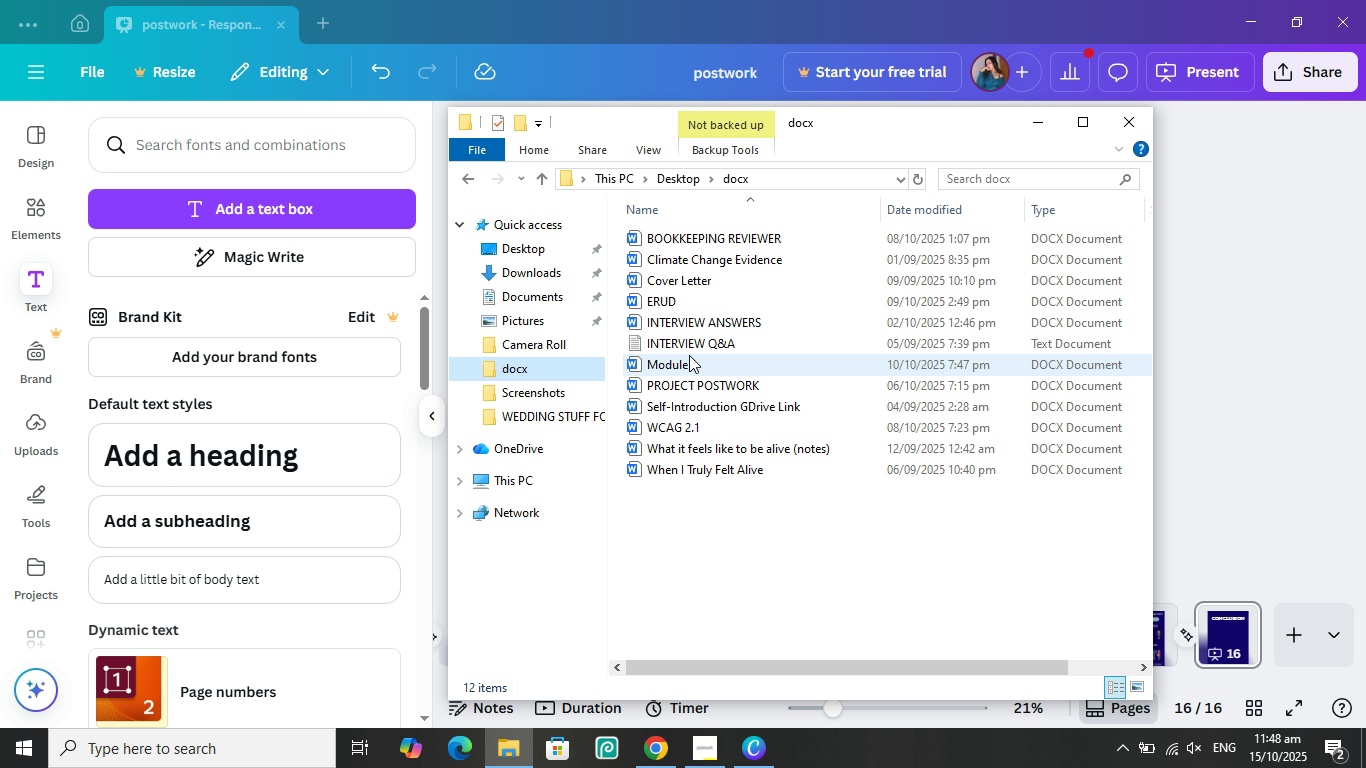 
double_click([699, 382])
 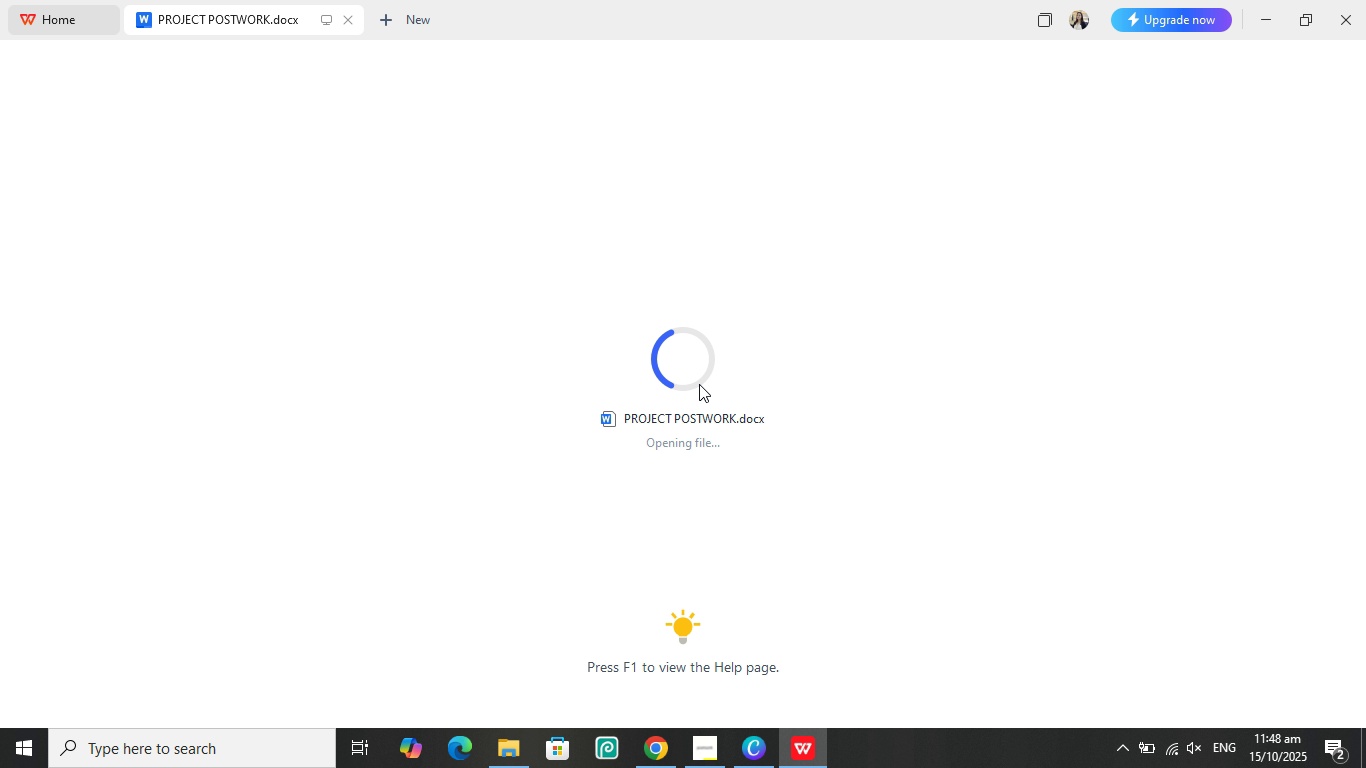 
scroll: coordinate [800, 370], scroll_direction: up, amount: 19.0
 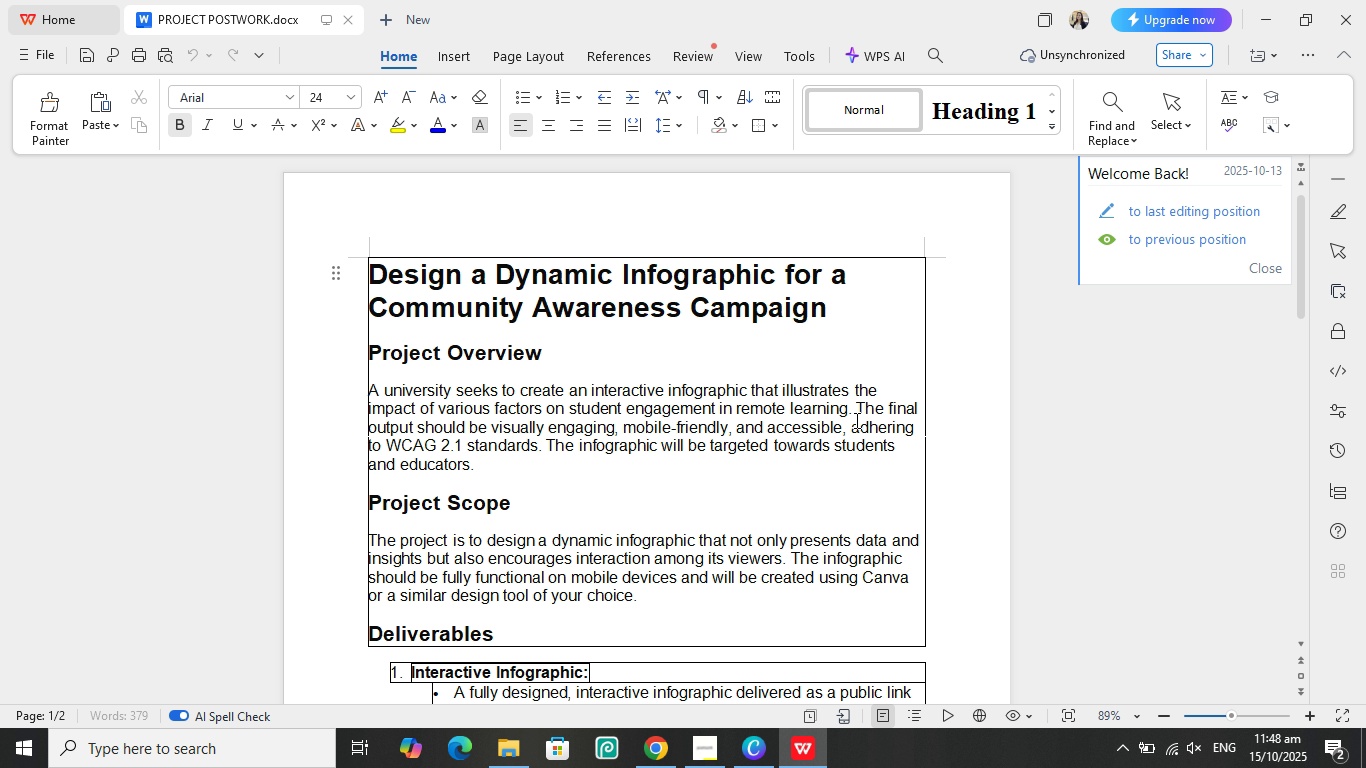 
mouse_move([1345, 566])
 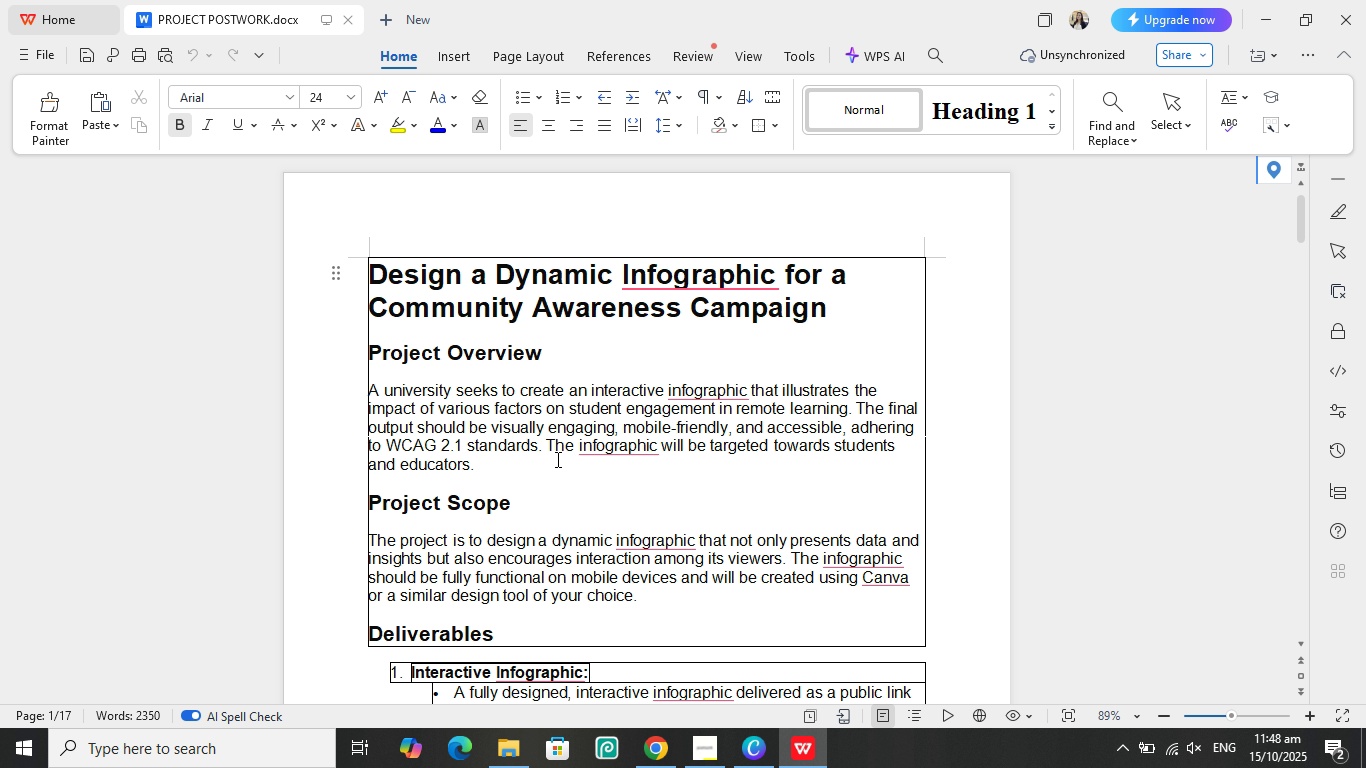 
wait(6.74)
 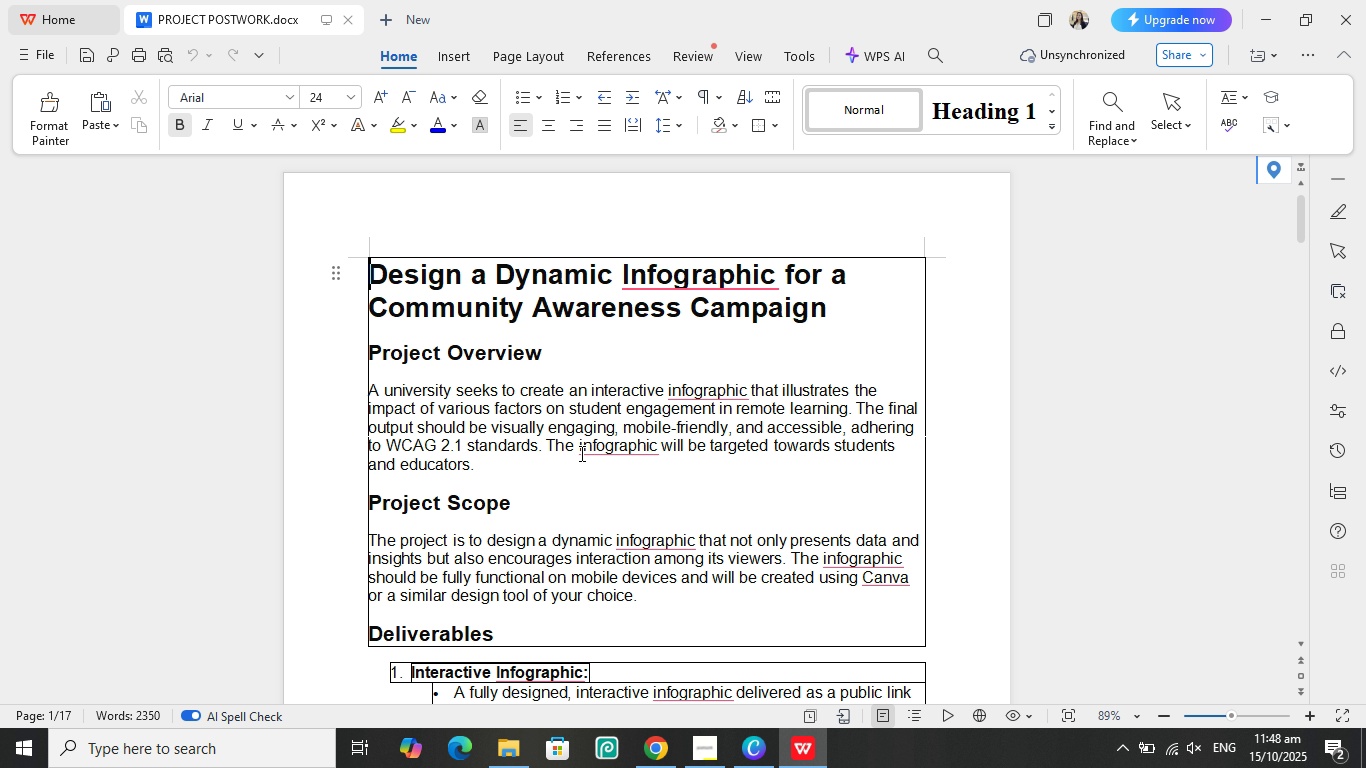 
scroll: coordinate [470, 500], scroll_direction: down, amount: 1.0
 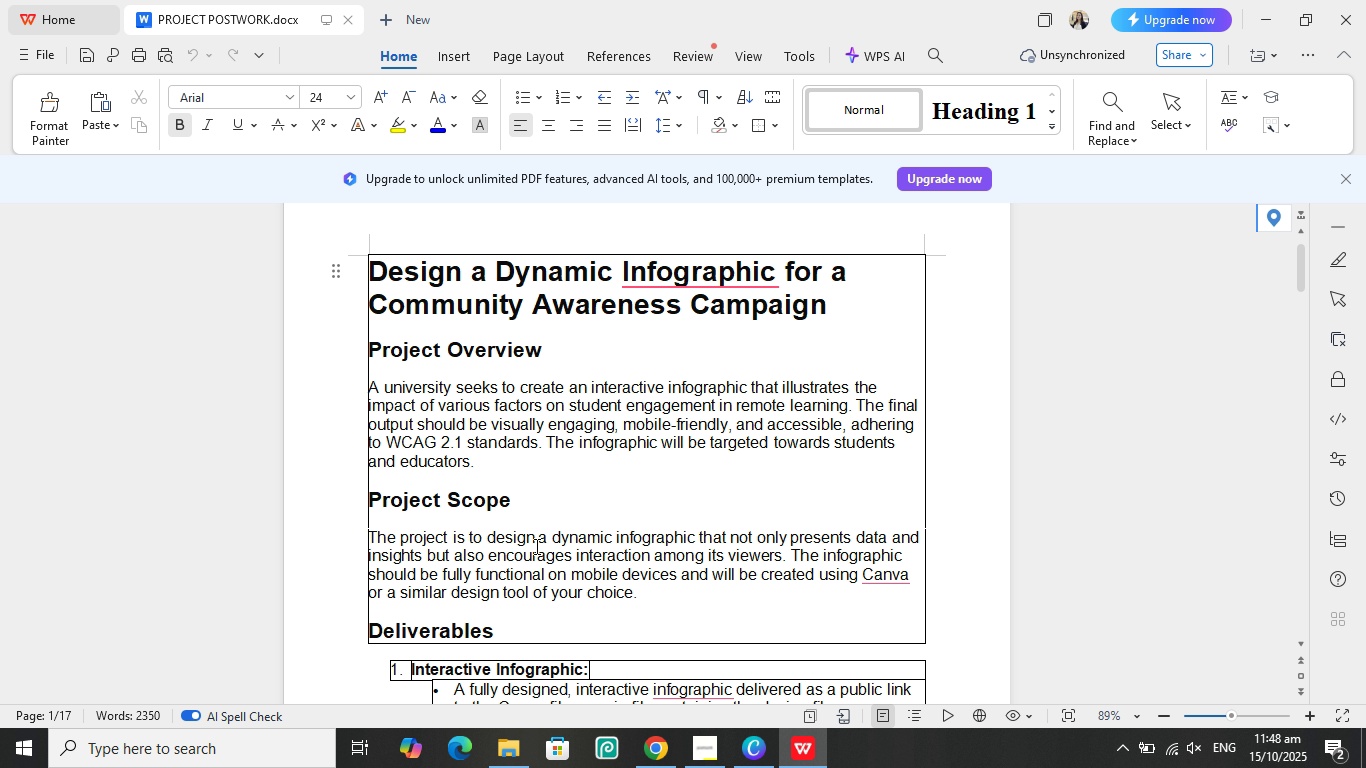 
wait(9.66)
 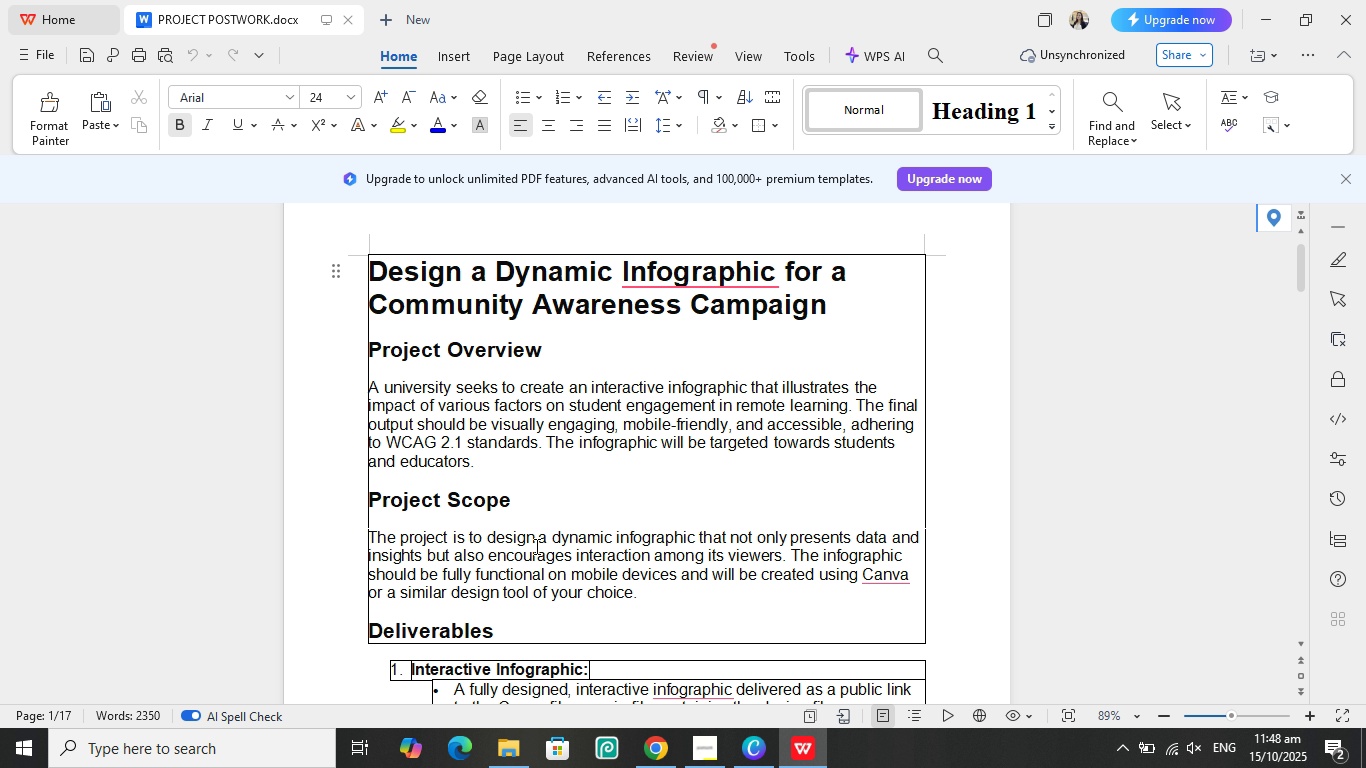 
scroll: coordinate [533, 394], scroll_direction: down, amount: 1.0
 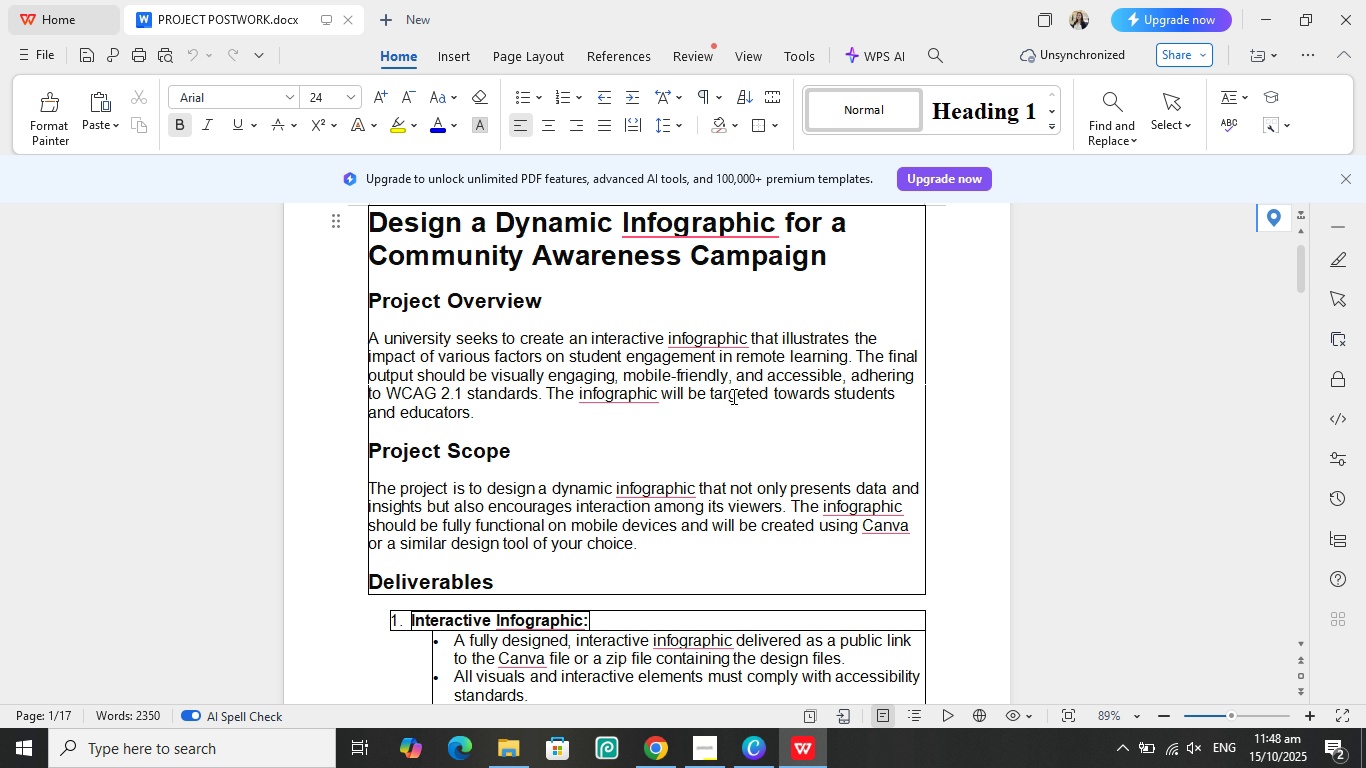 
wait(10.92)
 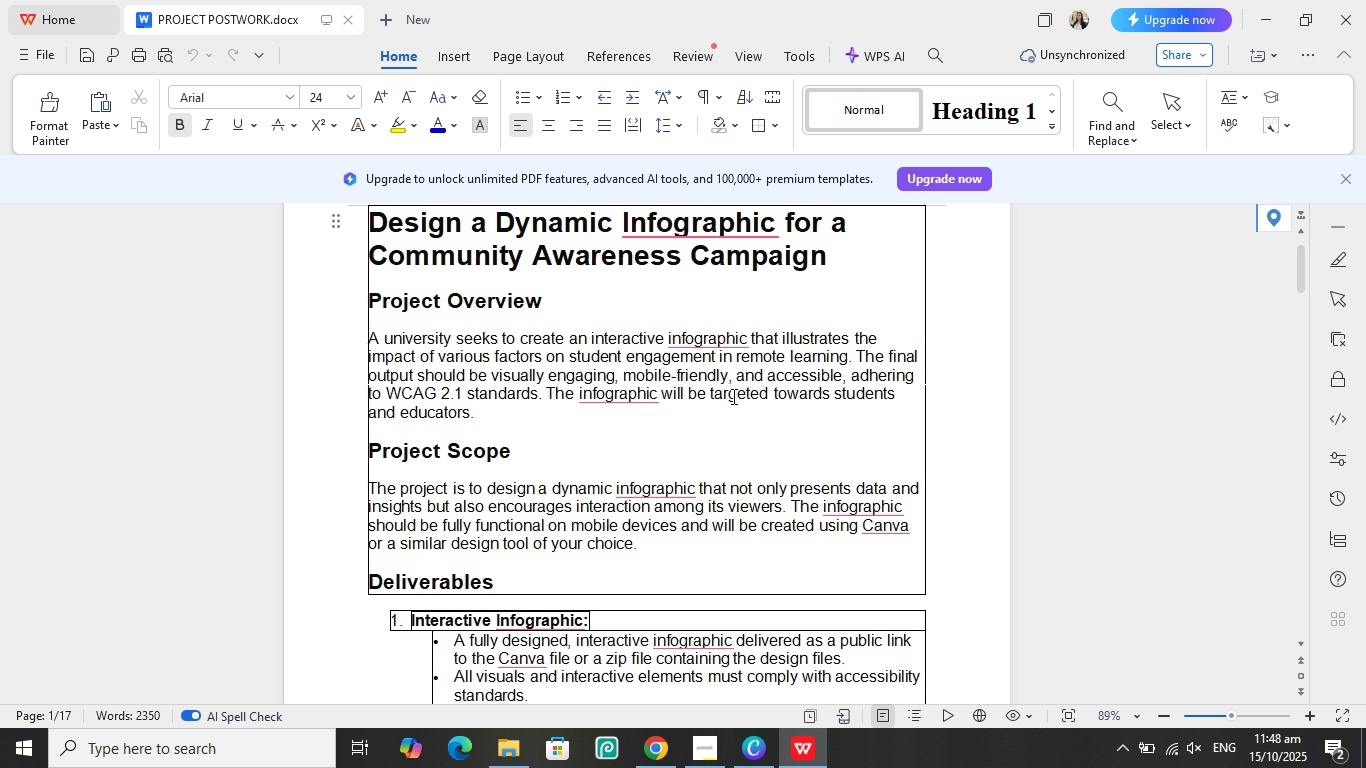 
scroll: coordinate [706, 349], scroll_direction: down, amount: 5.0
 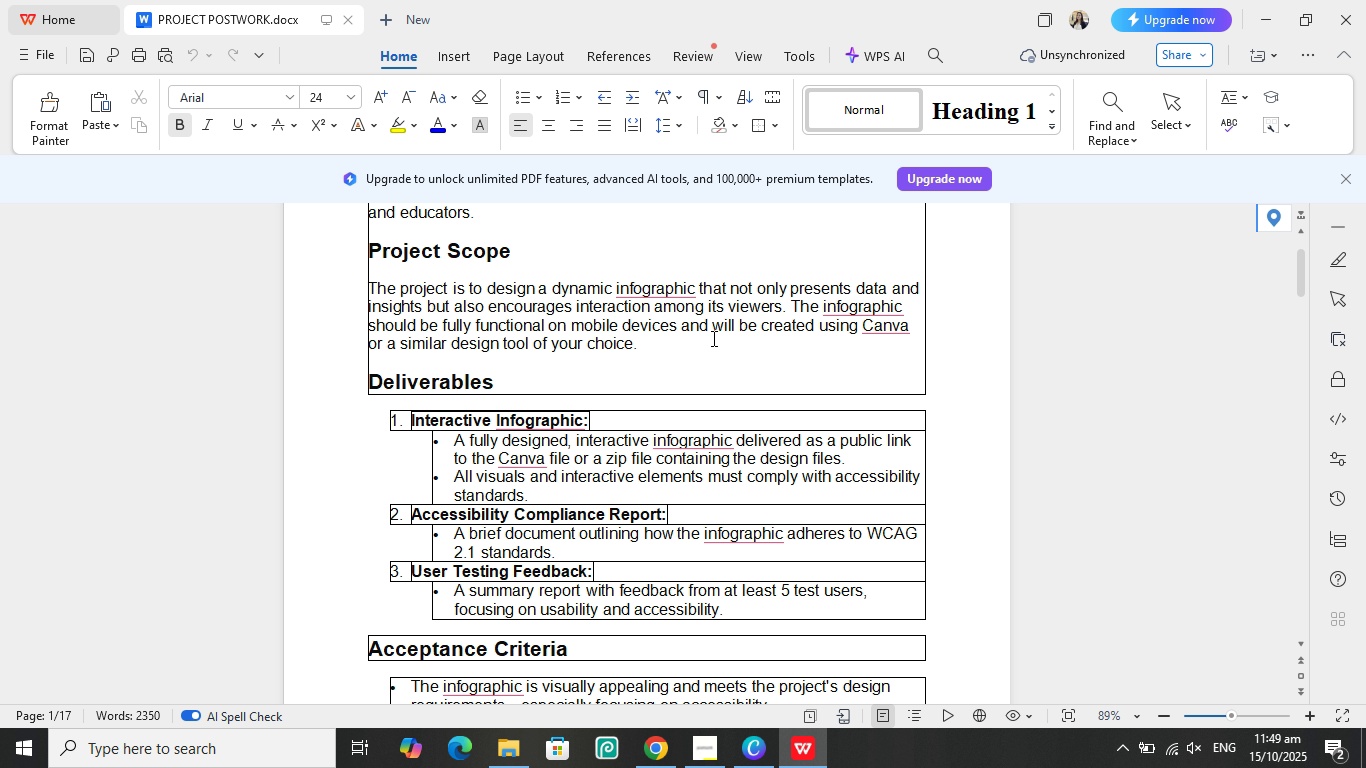 
wait(6.65)
 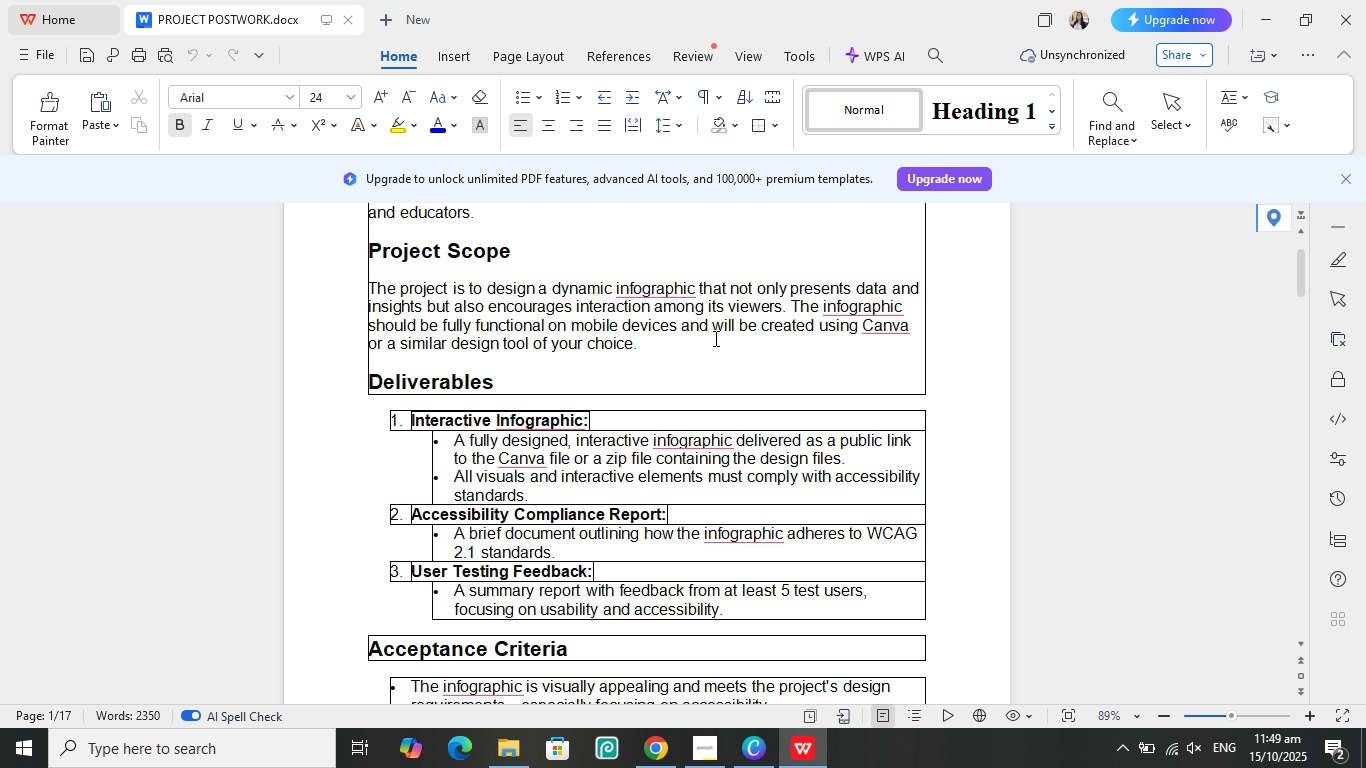 
scroll: coordinate [751, 377], scroll_direction: down, amount: 3.0
 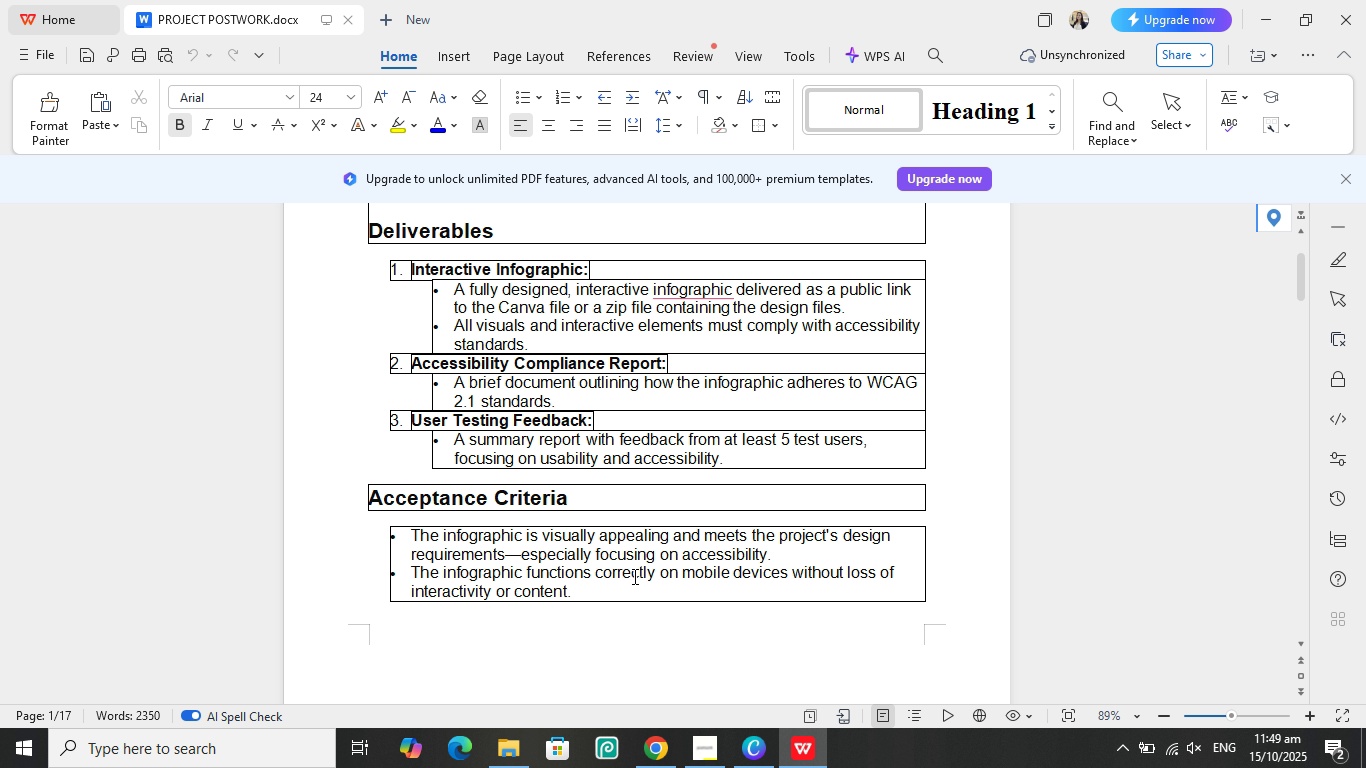 
wait(5.87)
 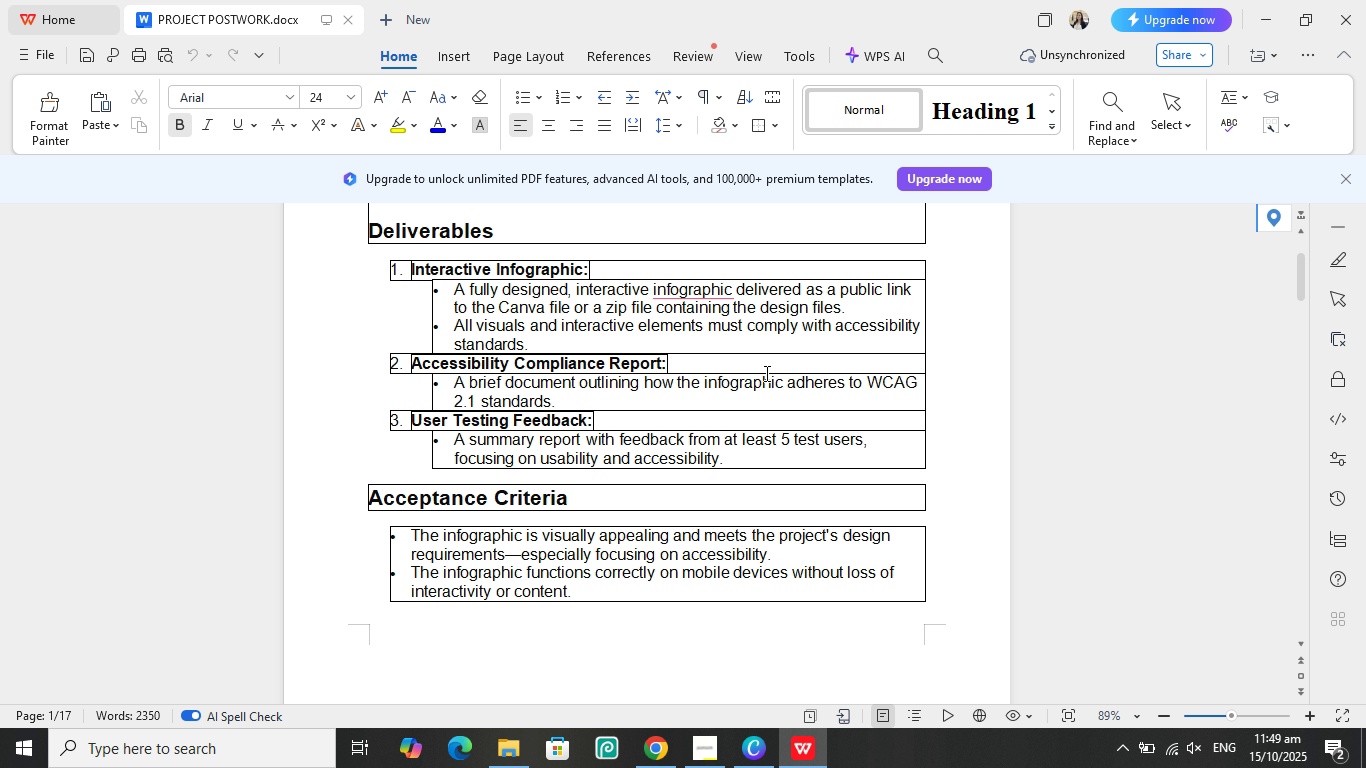 
scroll: coordinate [723, 539], scroll_direction: down, amount: 7.0
 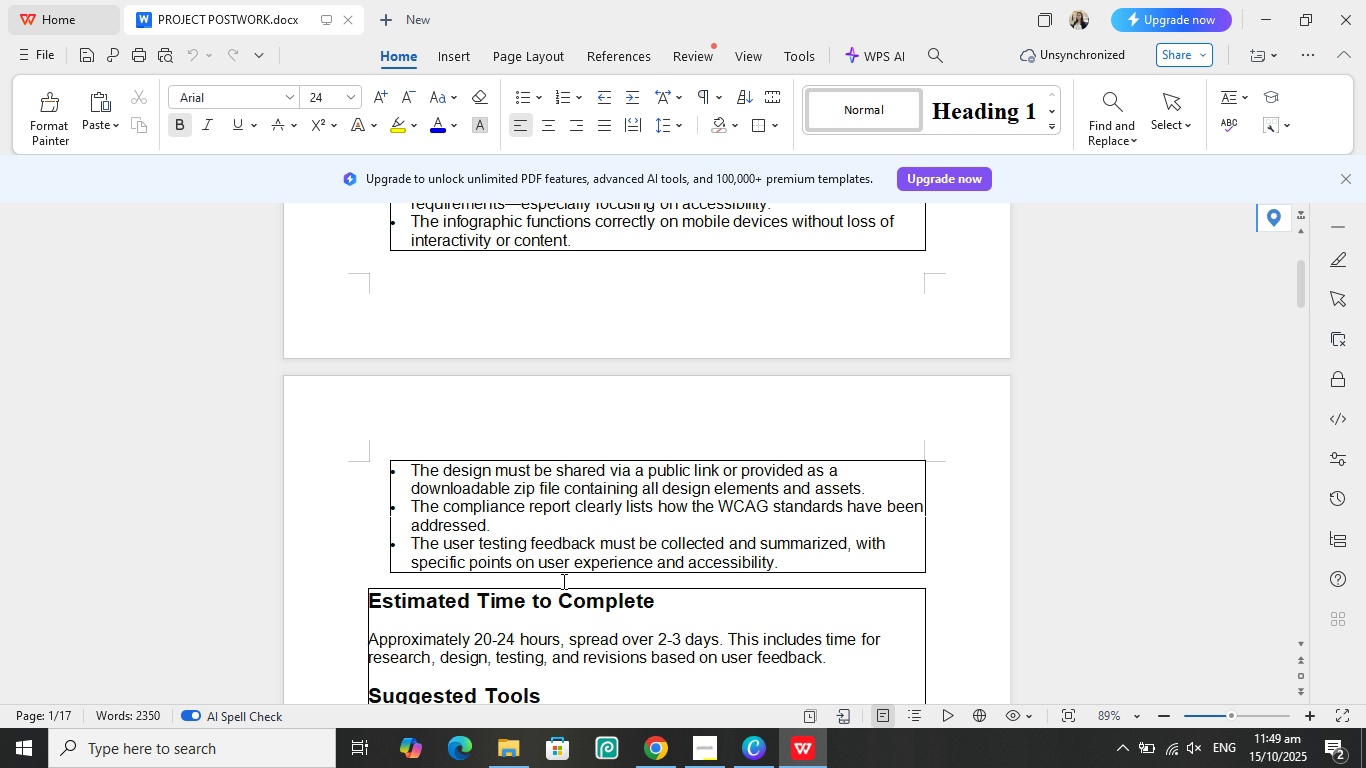 
wait(14.63)
 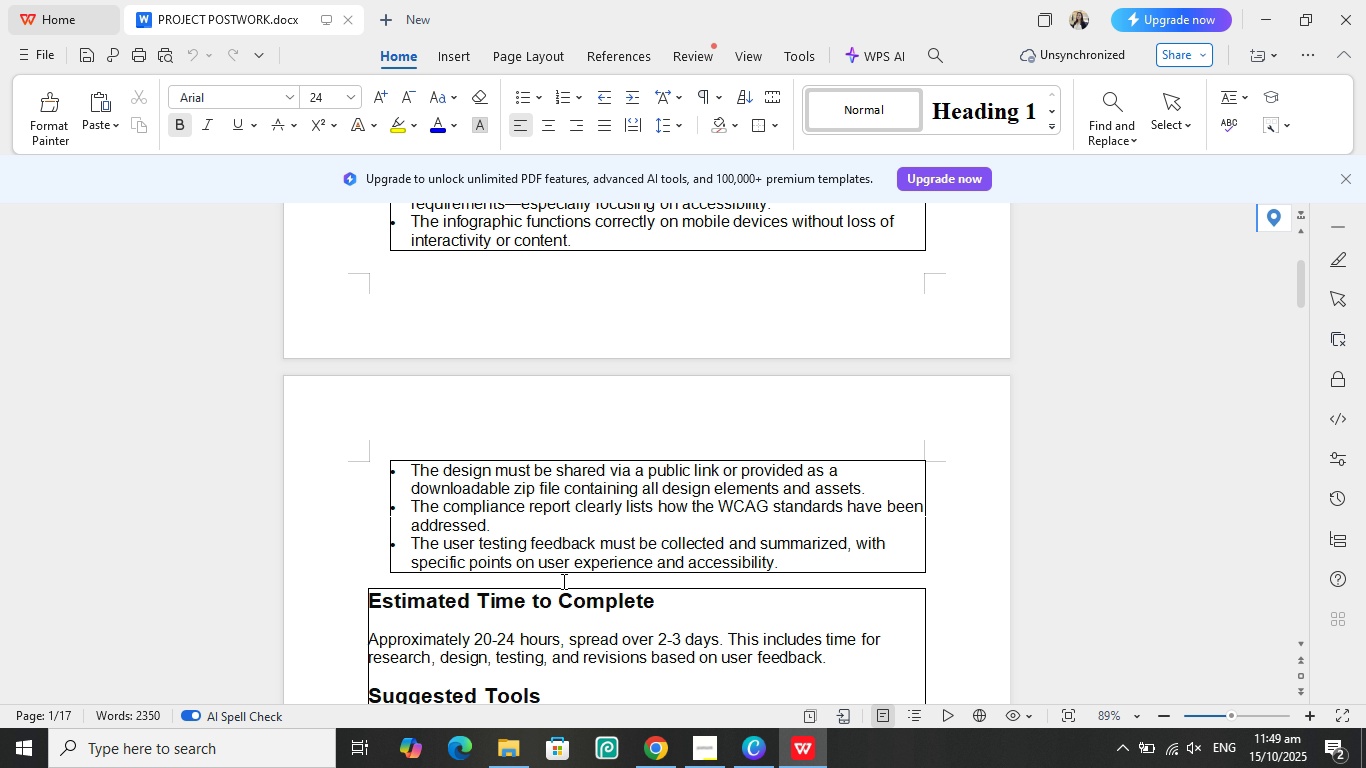 
scroll: coordinate [582, 521], scroll_direction: down, amount: 3.0
 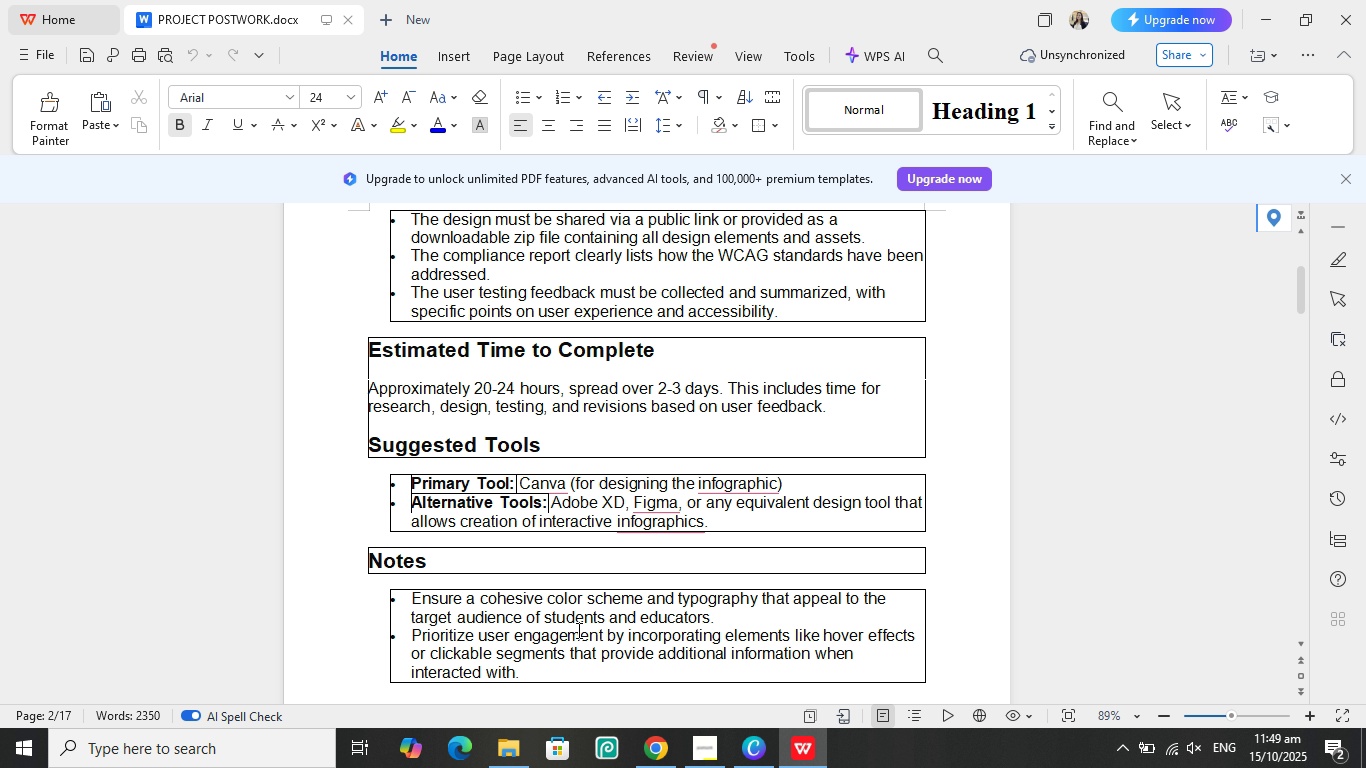 
wait(6.52)
 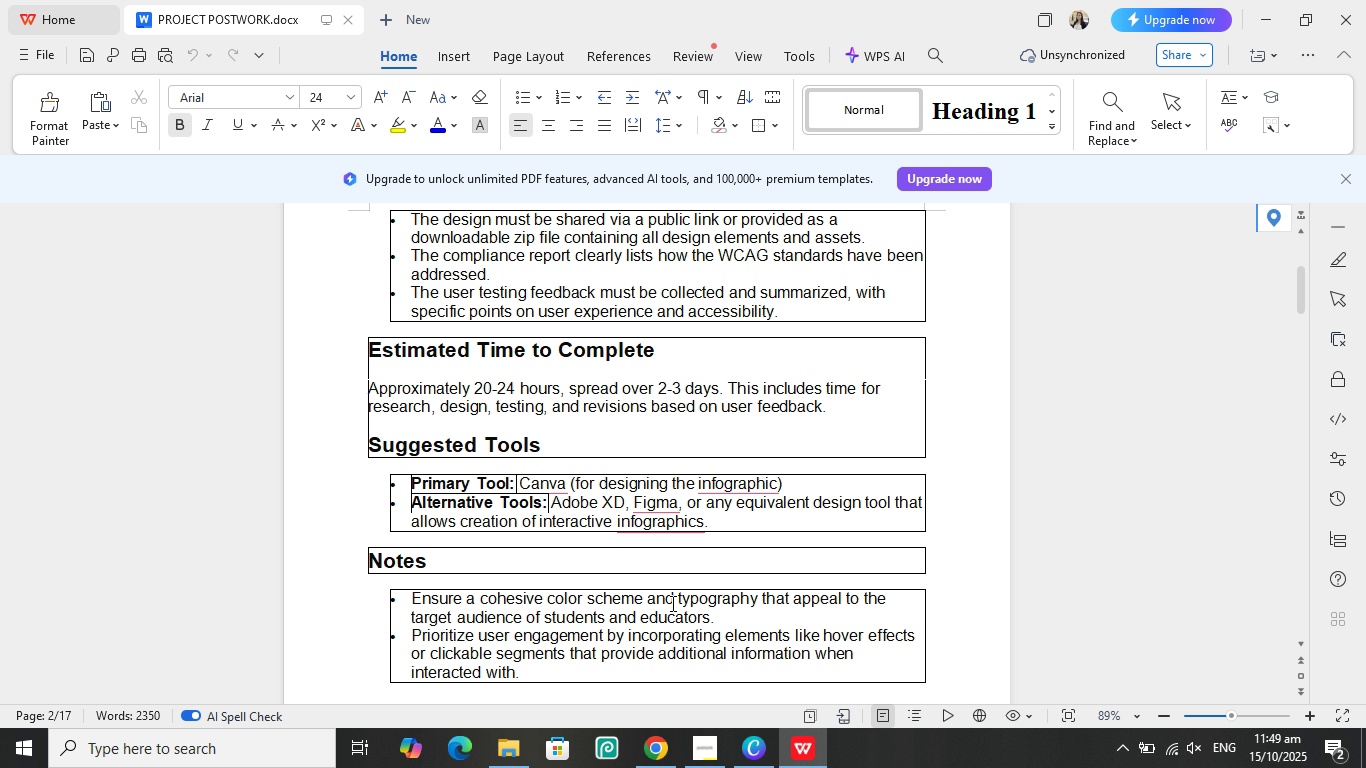 
scroll: coordinate [678, 557], scroll_direction: up, amount: 29.0
 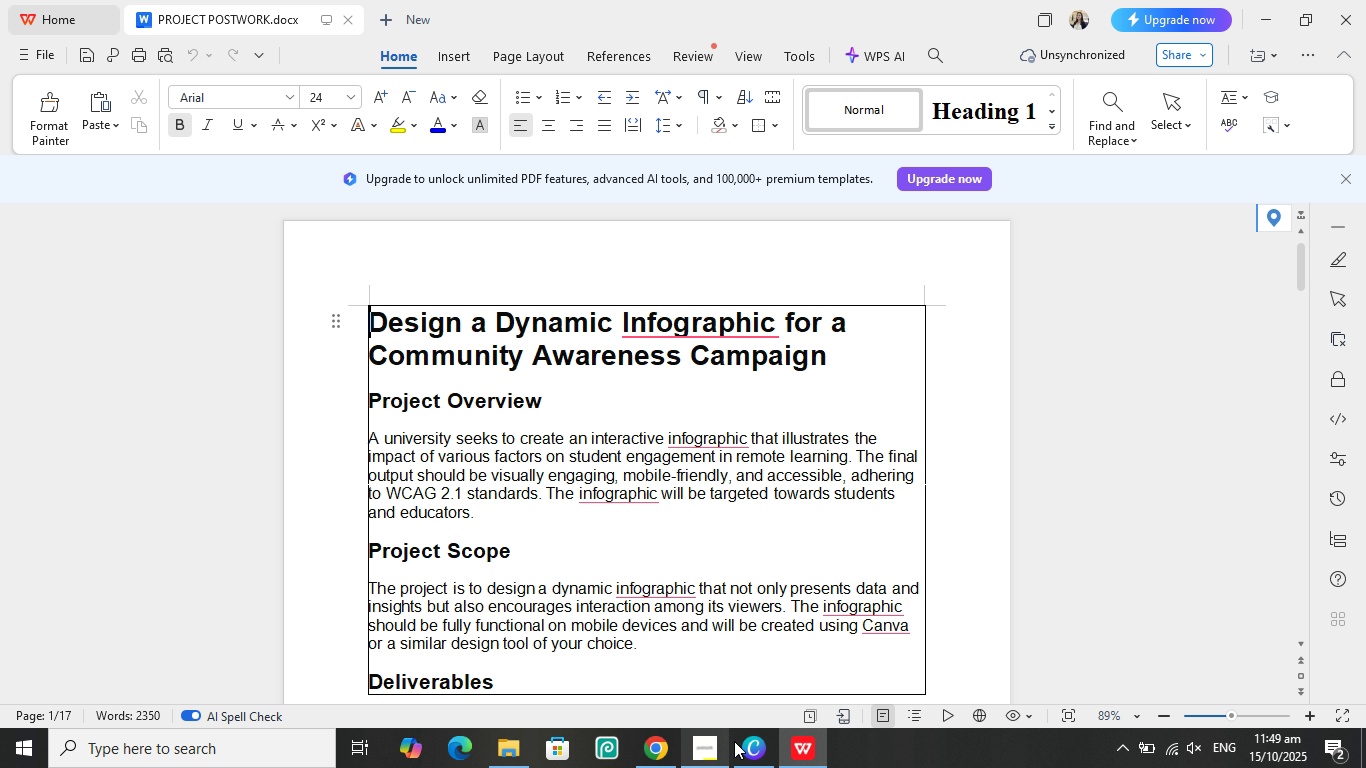 
left_click([743, 742])
 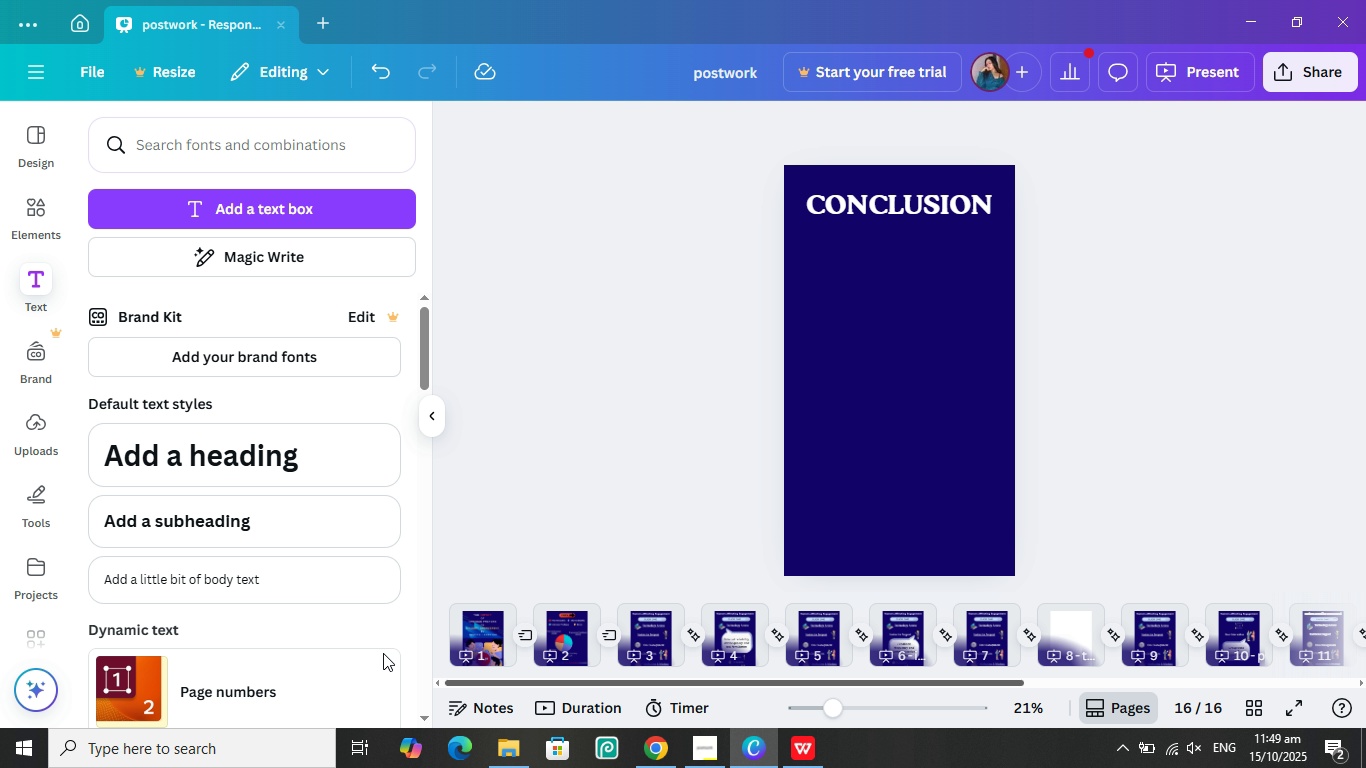 
left_click([567, 626])
 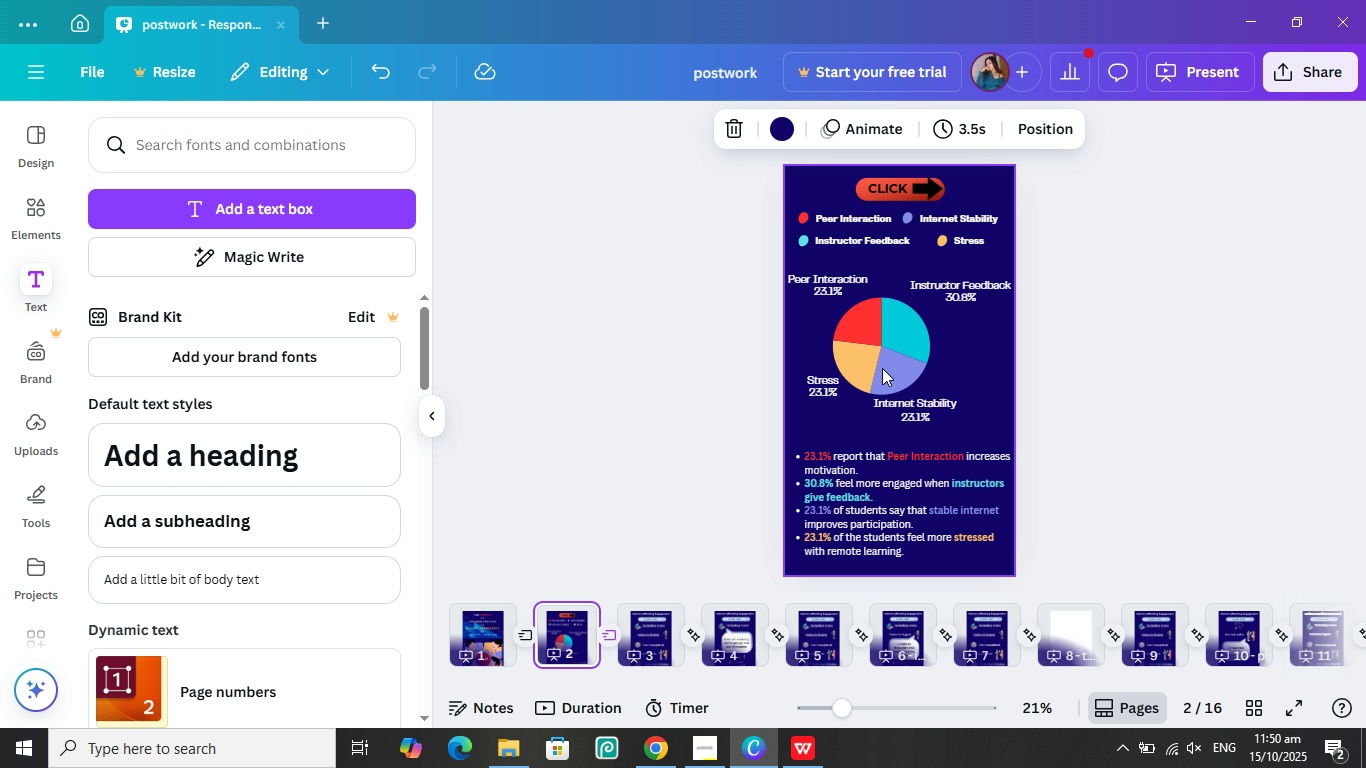 
left_click([882, 368])
 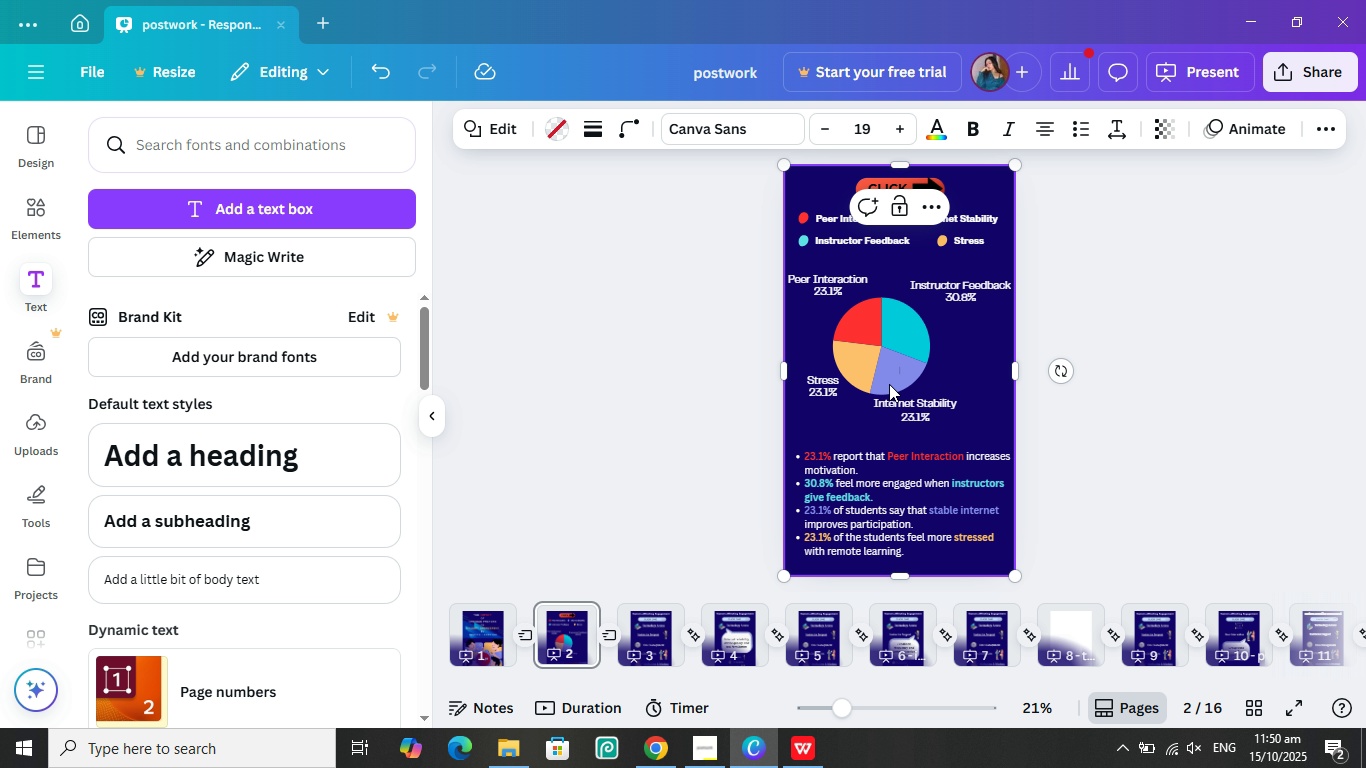 
left_click([889, 384])
 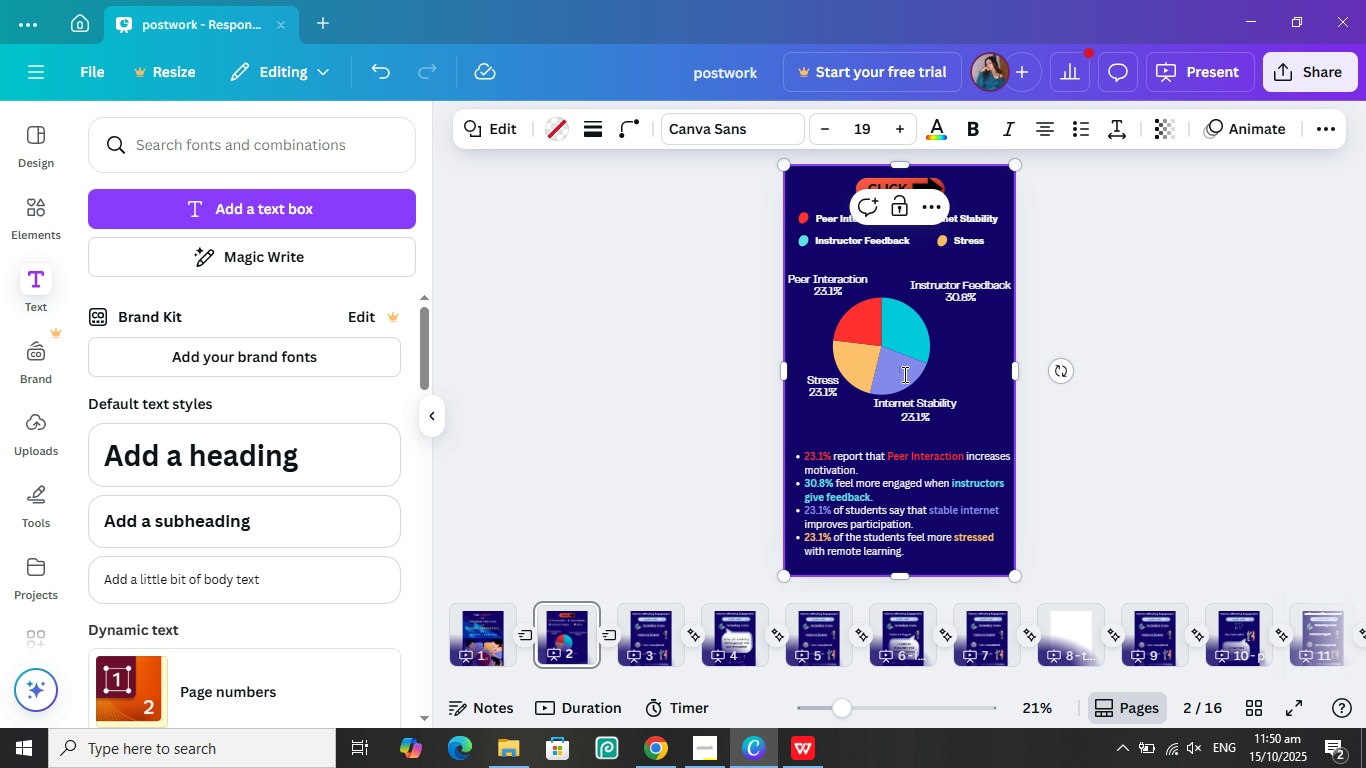 
left_click([942, 373])
 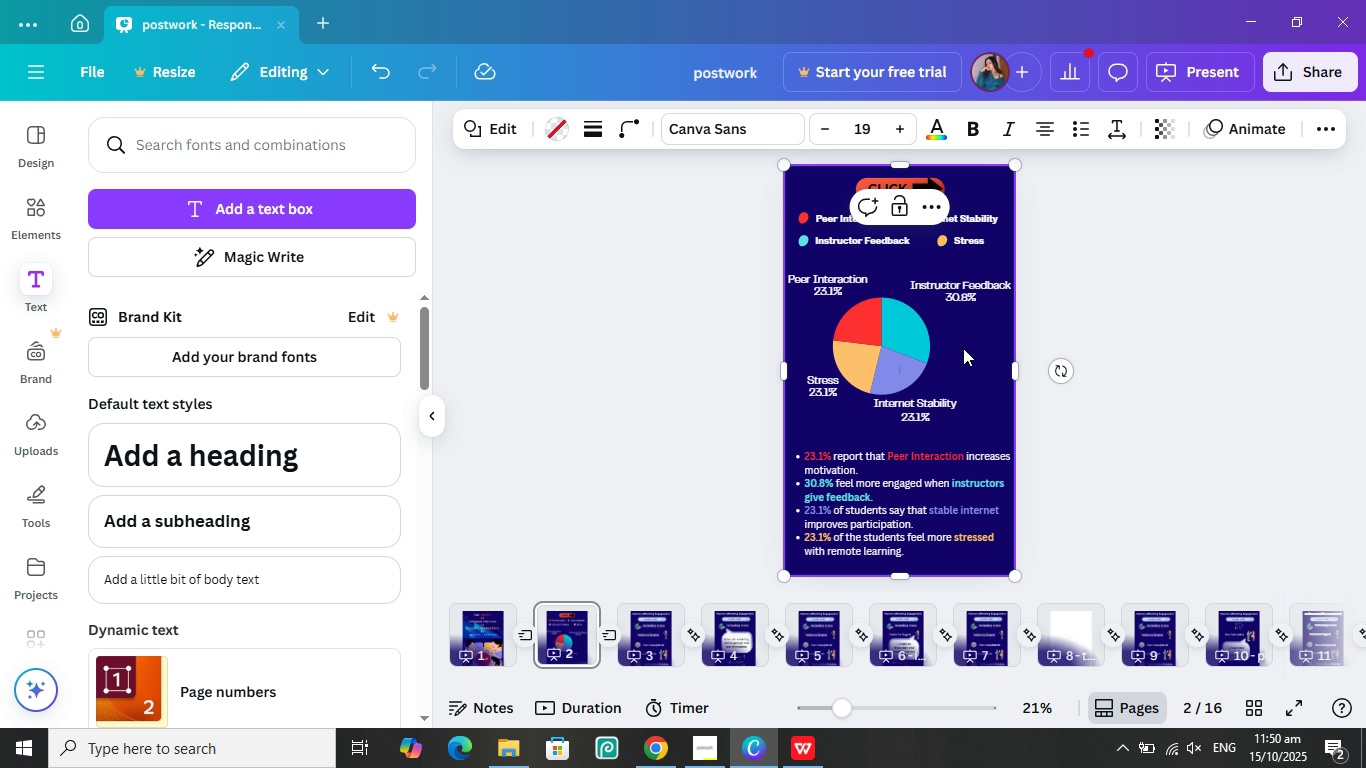 
left_click([963, 348])
 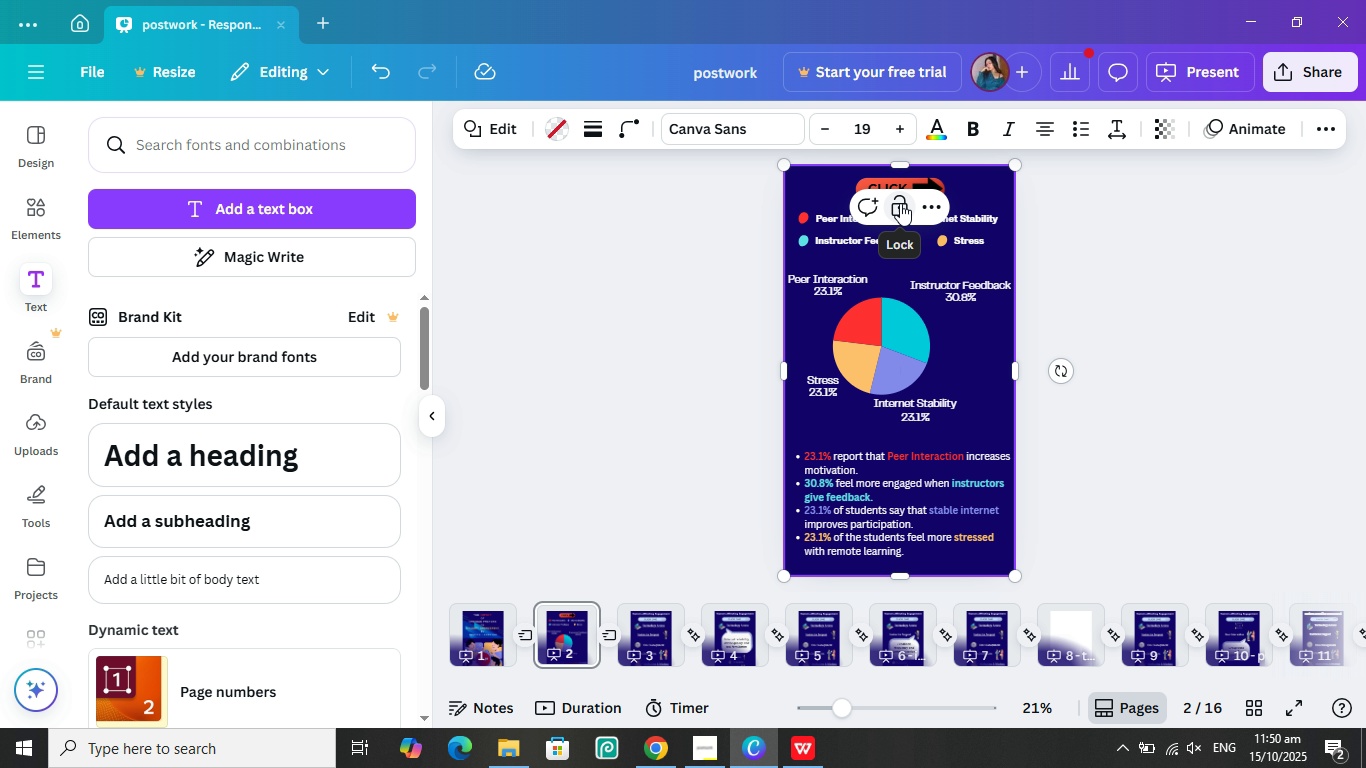 
left_click([1153, 248])
 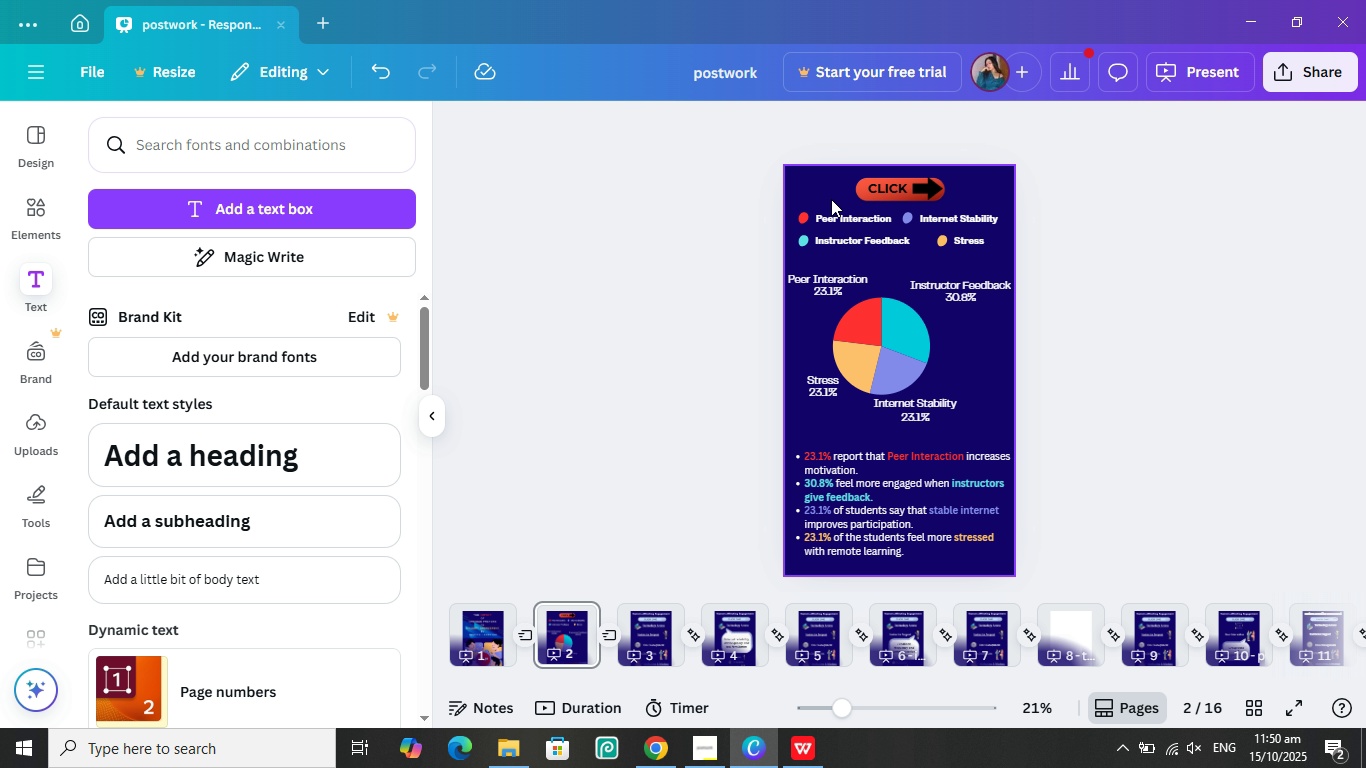 
left_click([829, 189])
 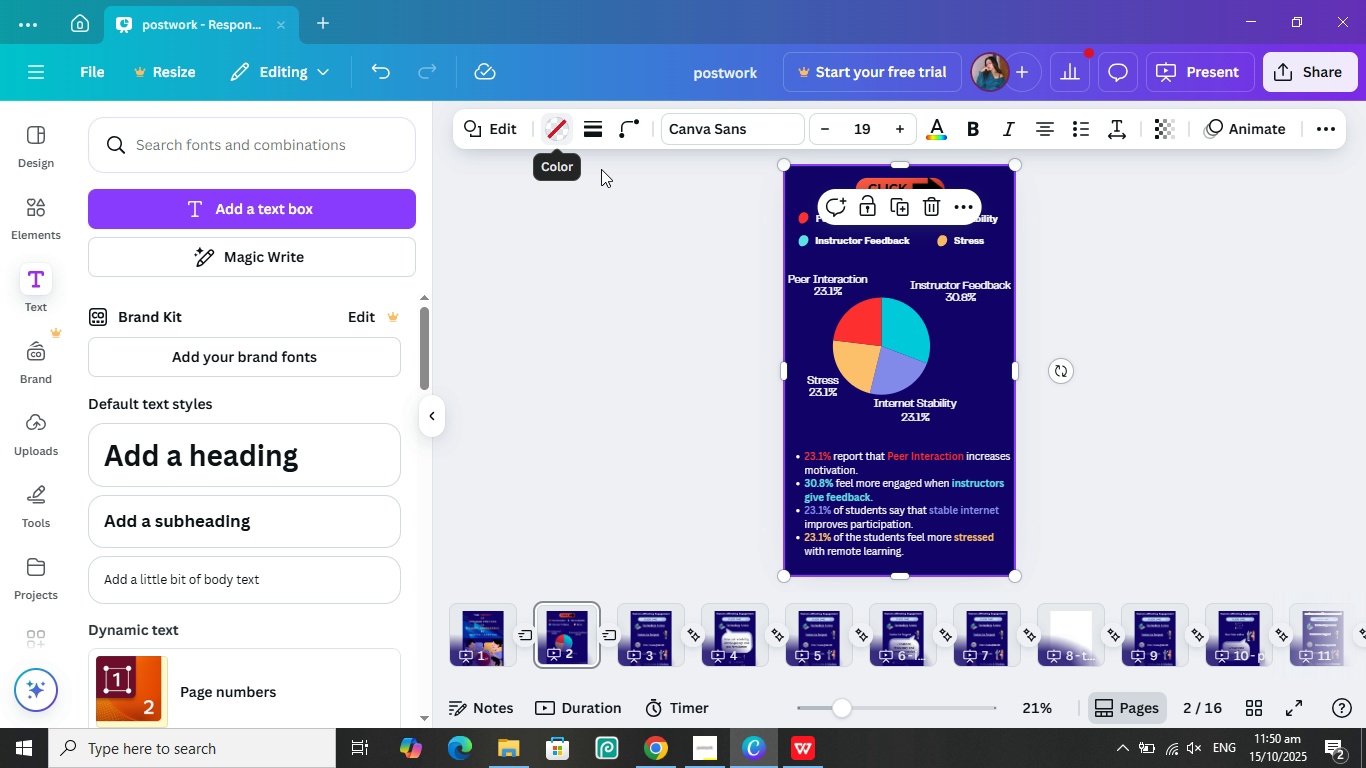 
right_click([966, 352])
 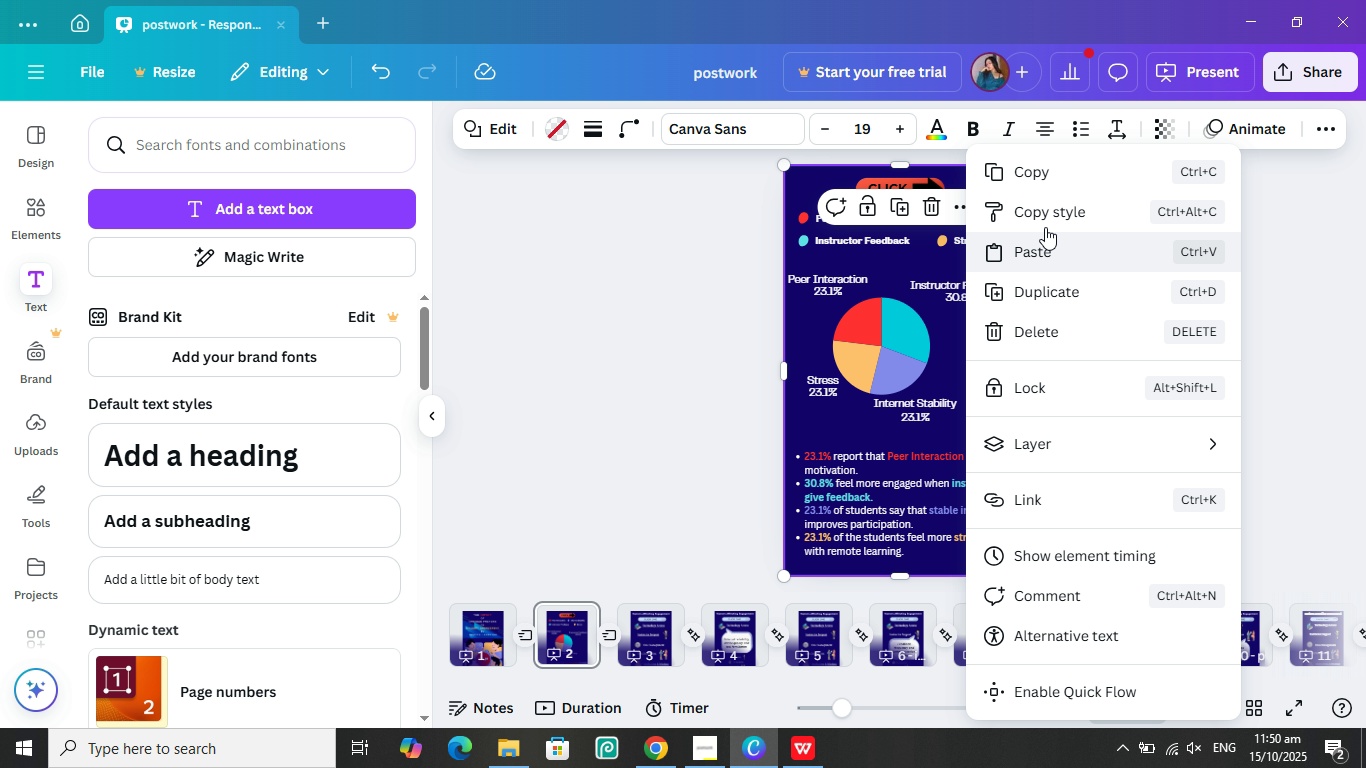 
mouse_move([991, 457])
 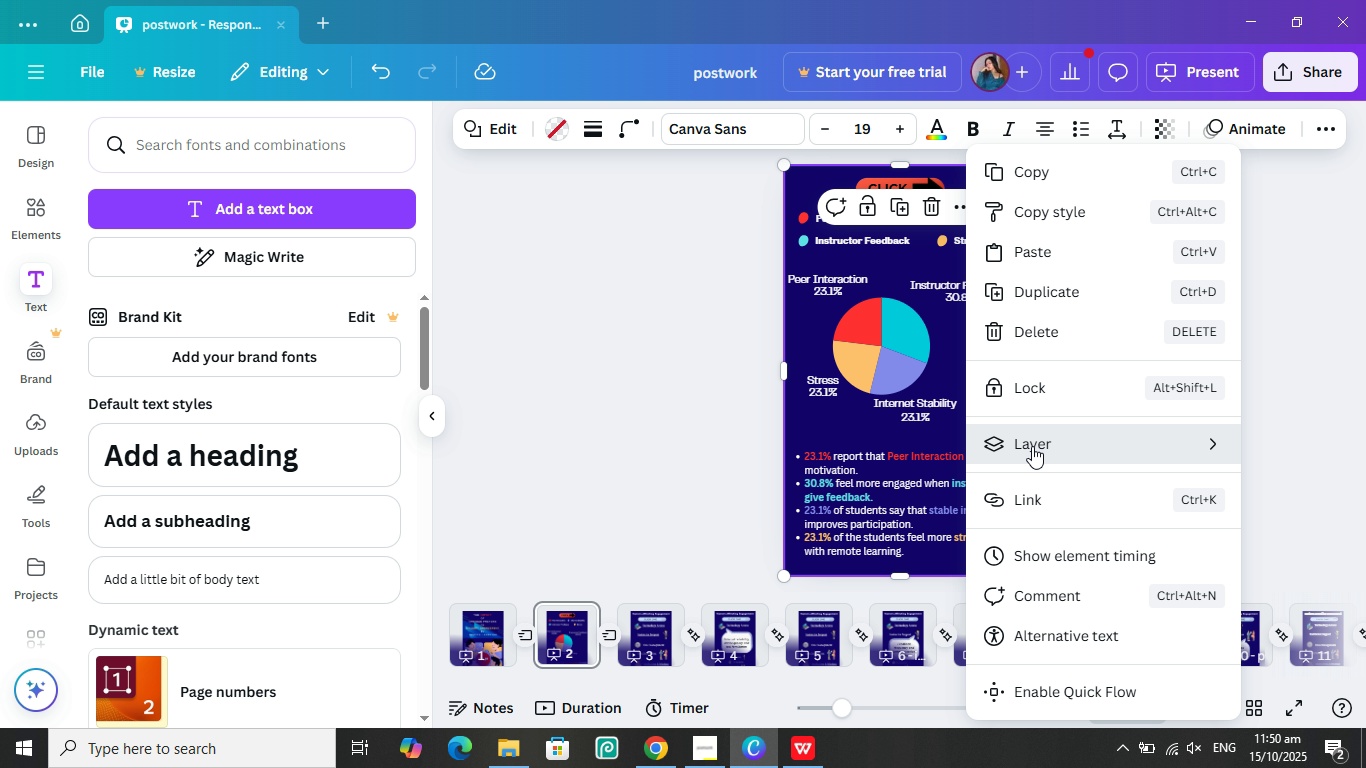 
wait(5.78)
 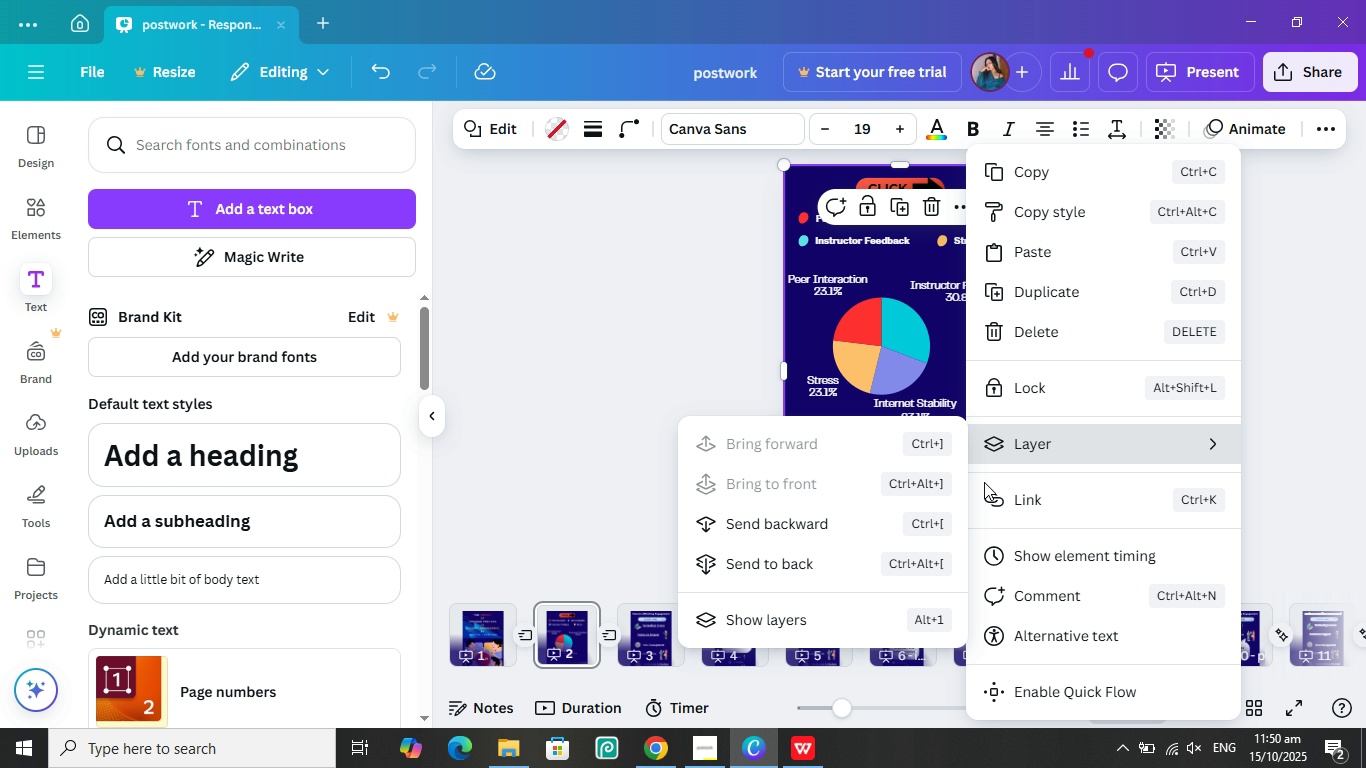 
left_click([1029, 440])
 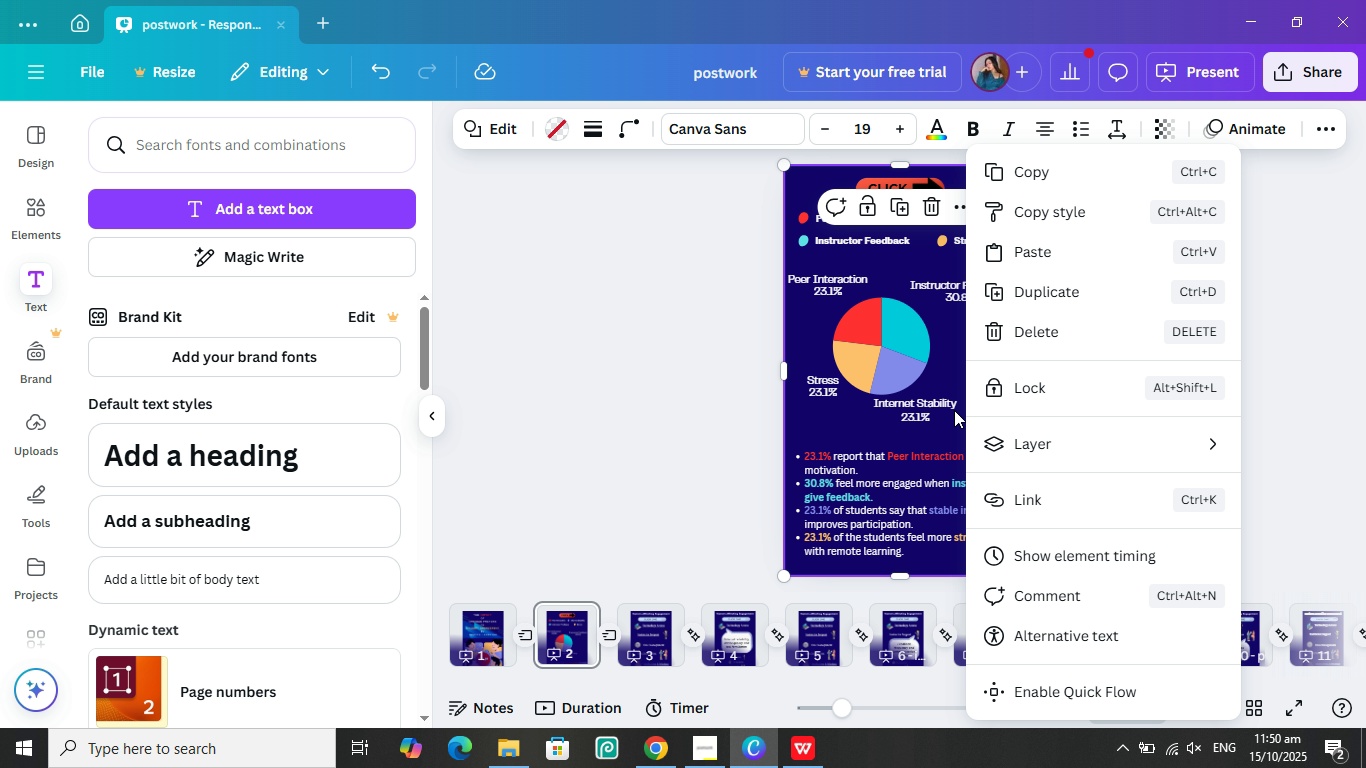 
wait(6.69)
 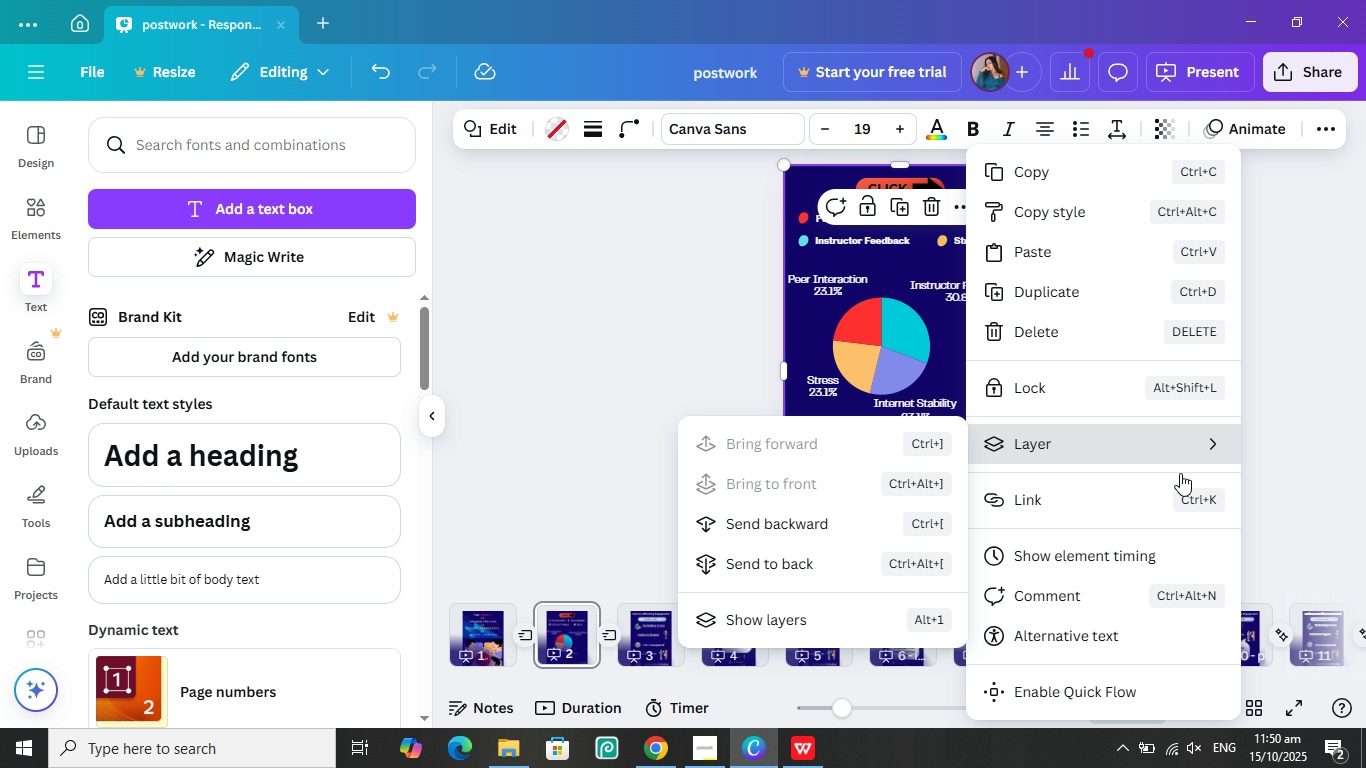 
key(Alt+1)
 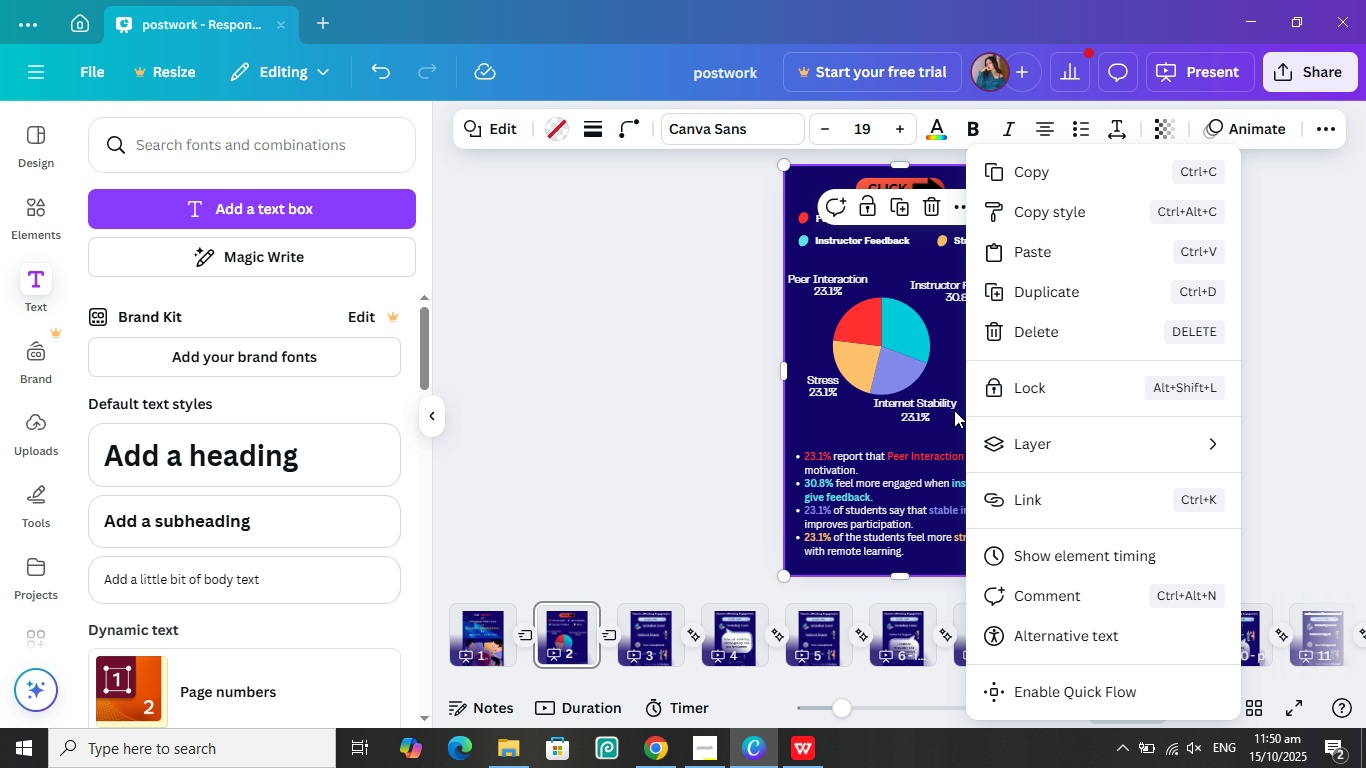 
key(Alt+1)
 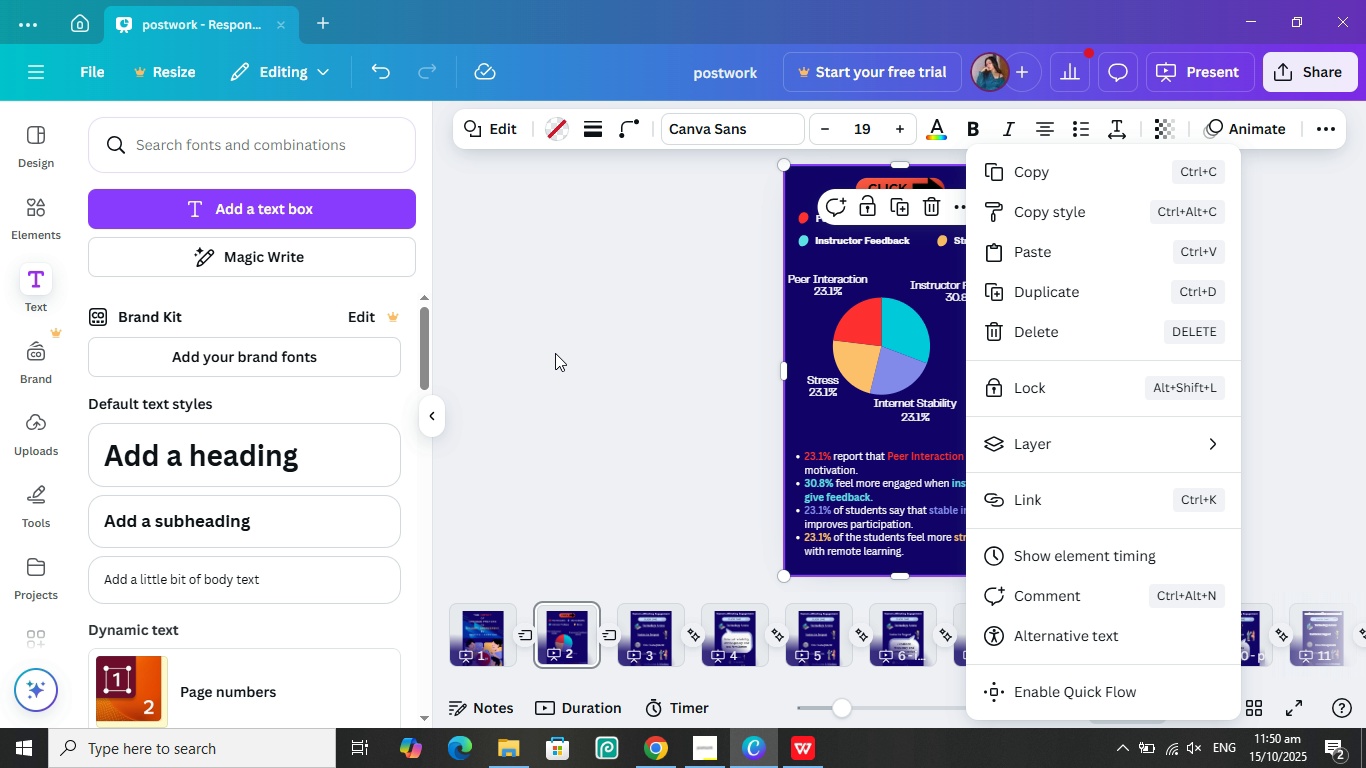 
left_click([635, 327])
 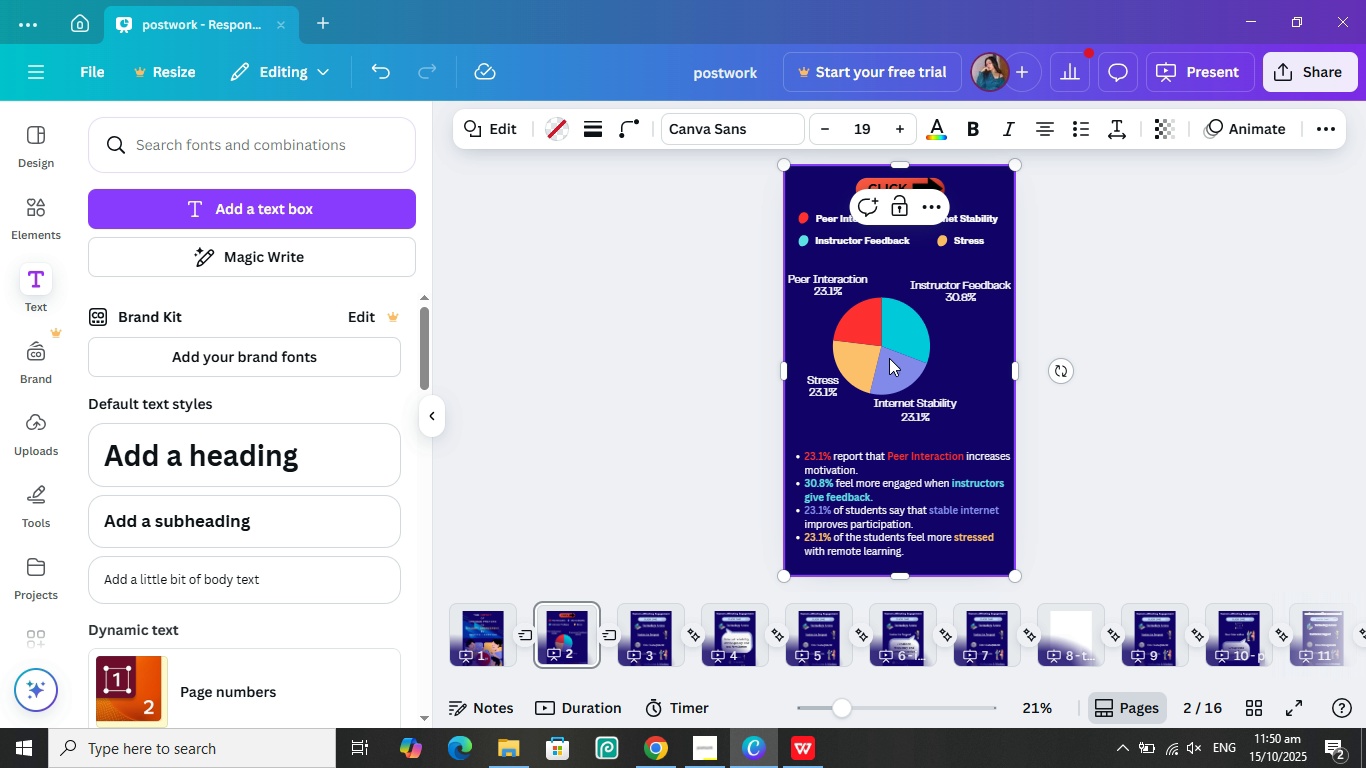 
left_click([889, 358])
 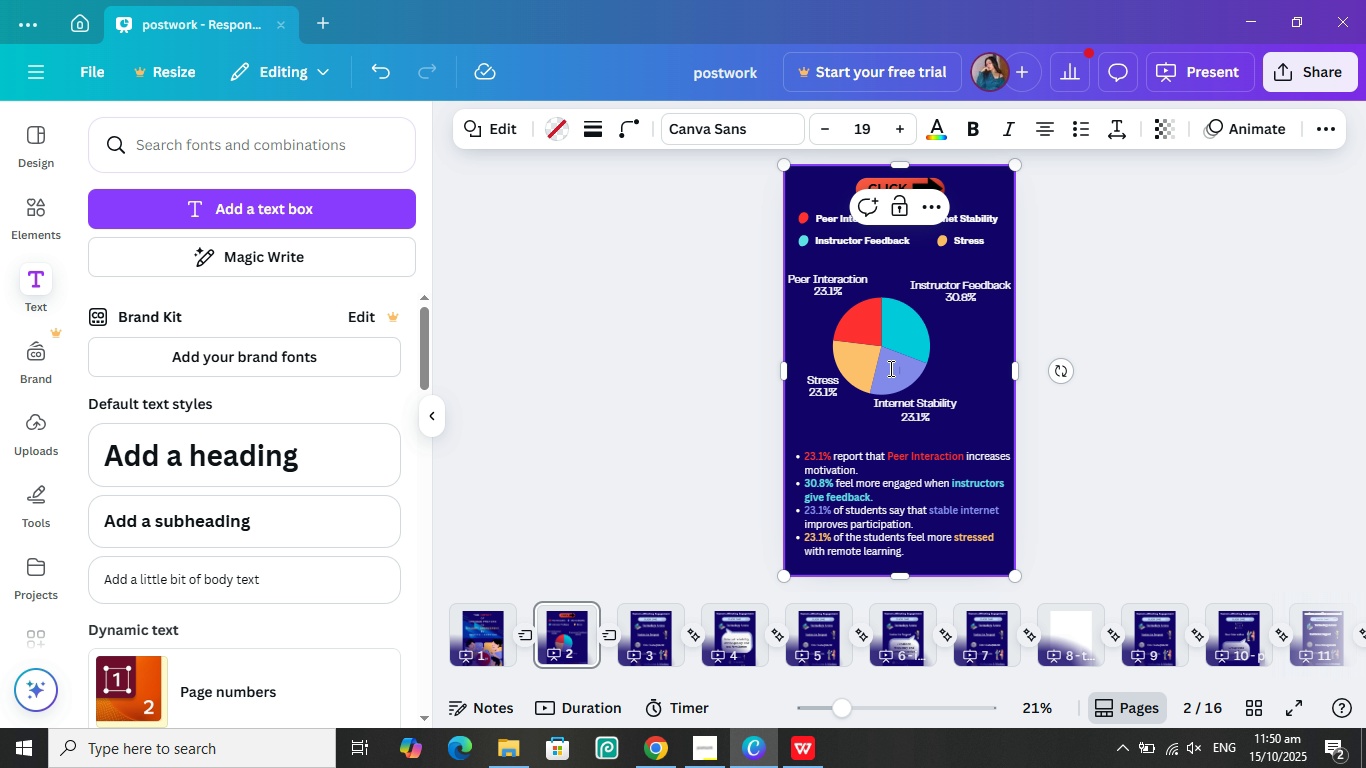 
left_click([889, 368])
 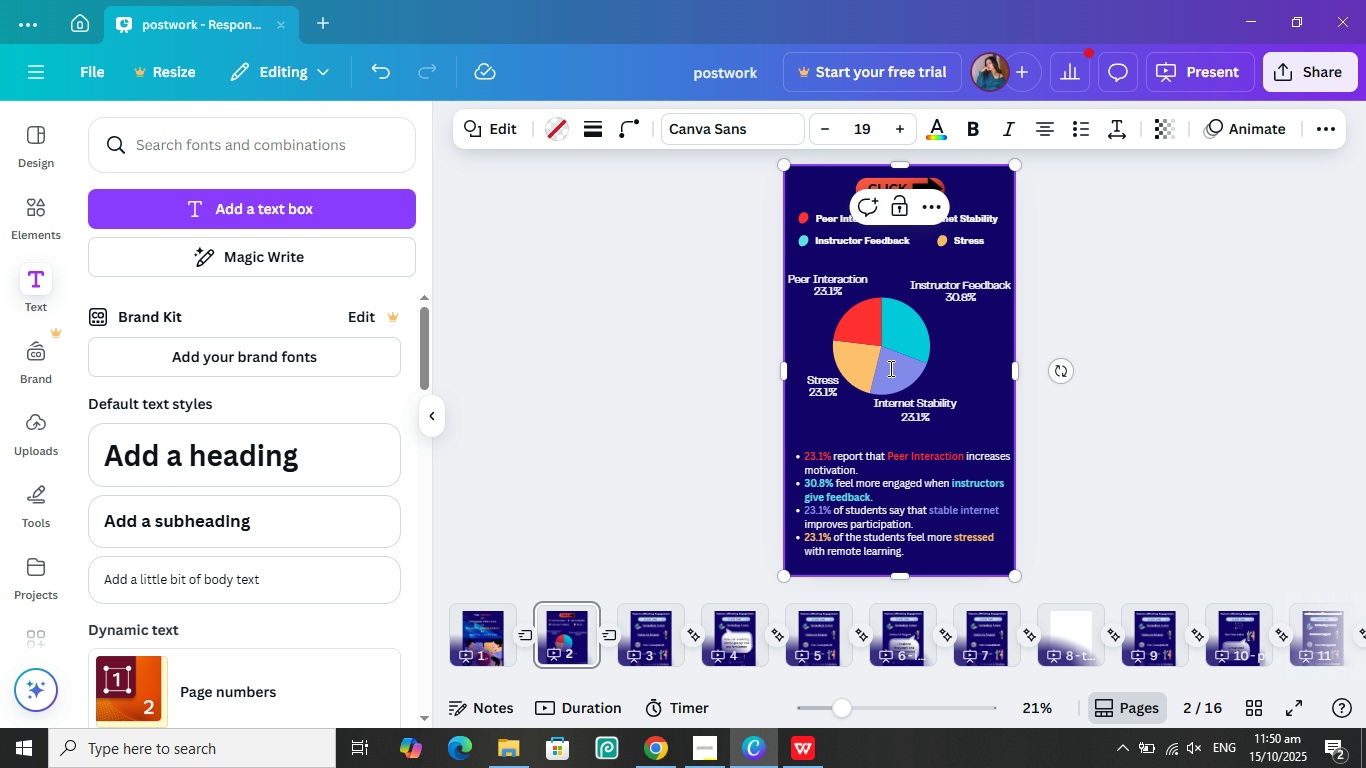 
double_click([889, 368])
 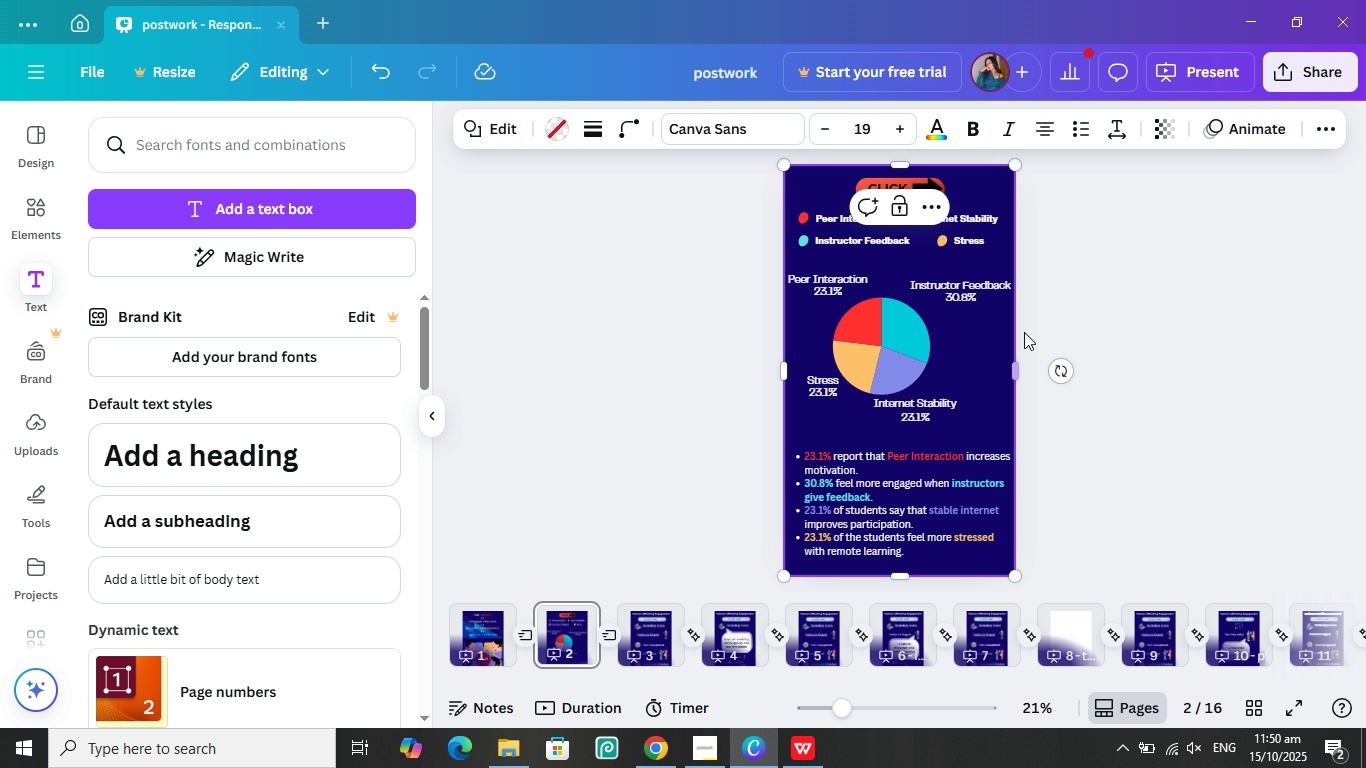 
triple_click([1024, 332])
 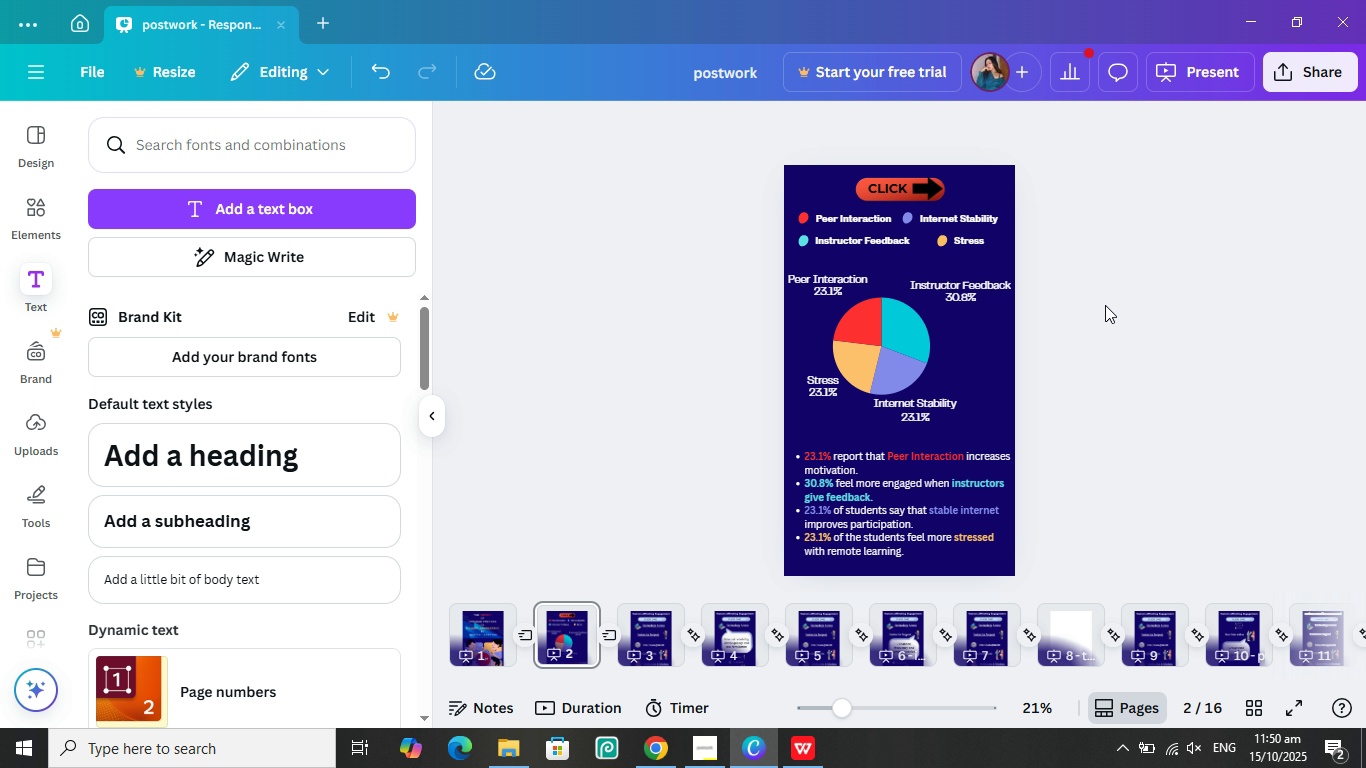 
left_click([1105, 305])
 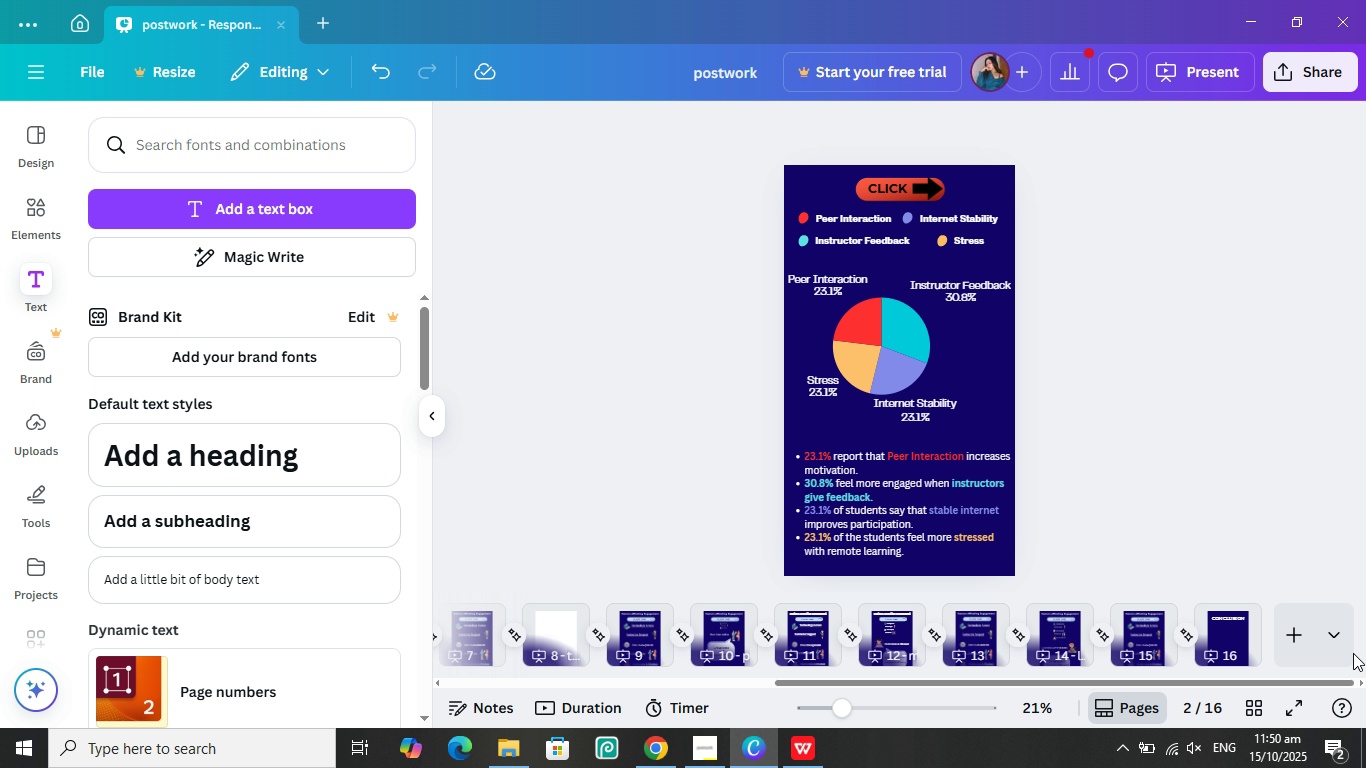 
left_click([1226, 639])
 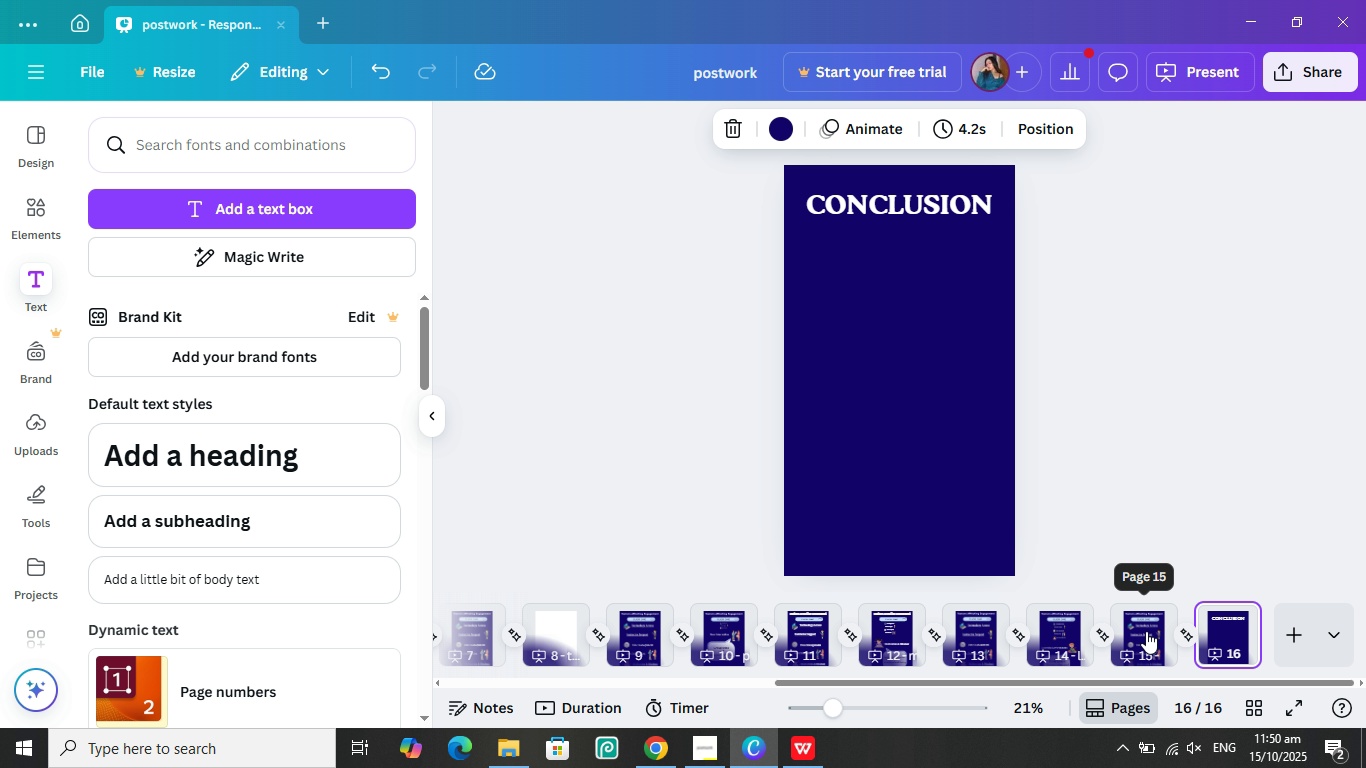 
left_click([1146, 631])
 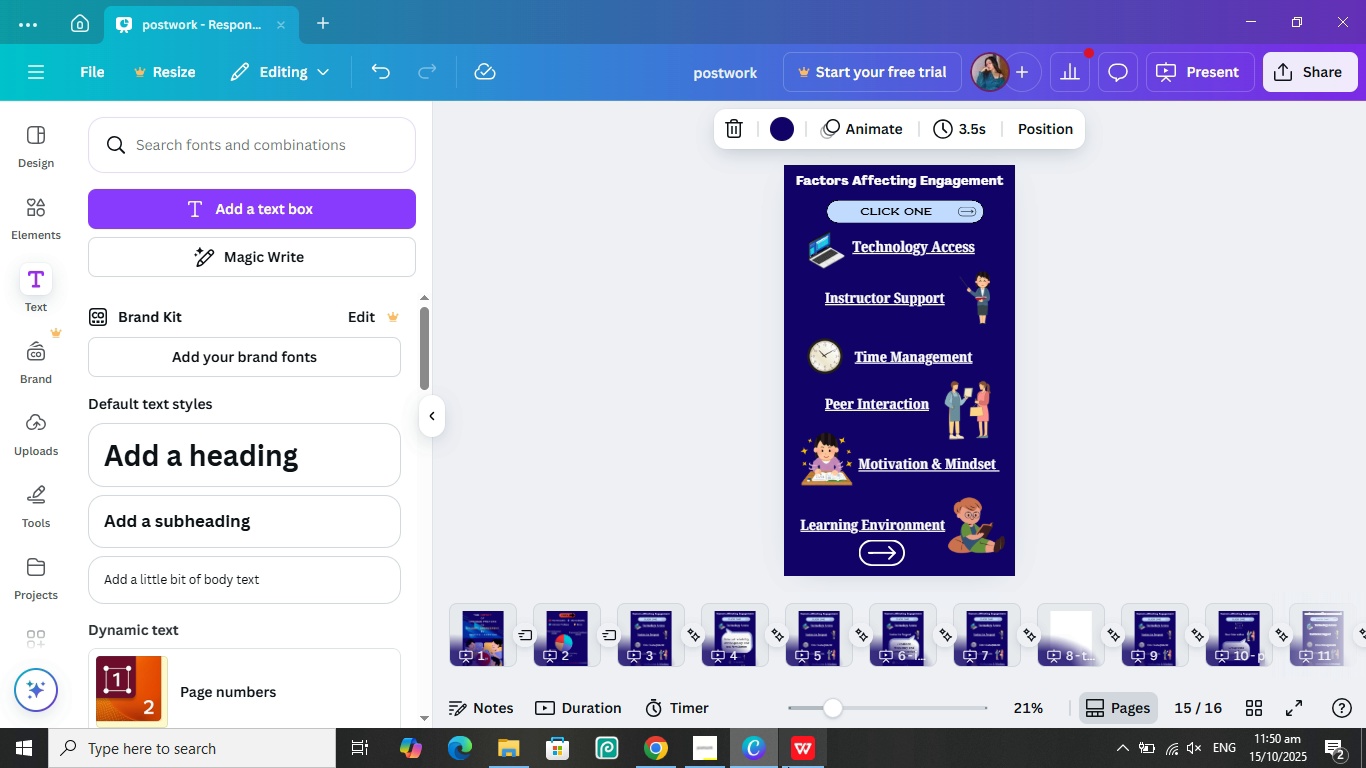 
left_click([808, 760])
 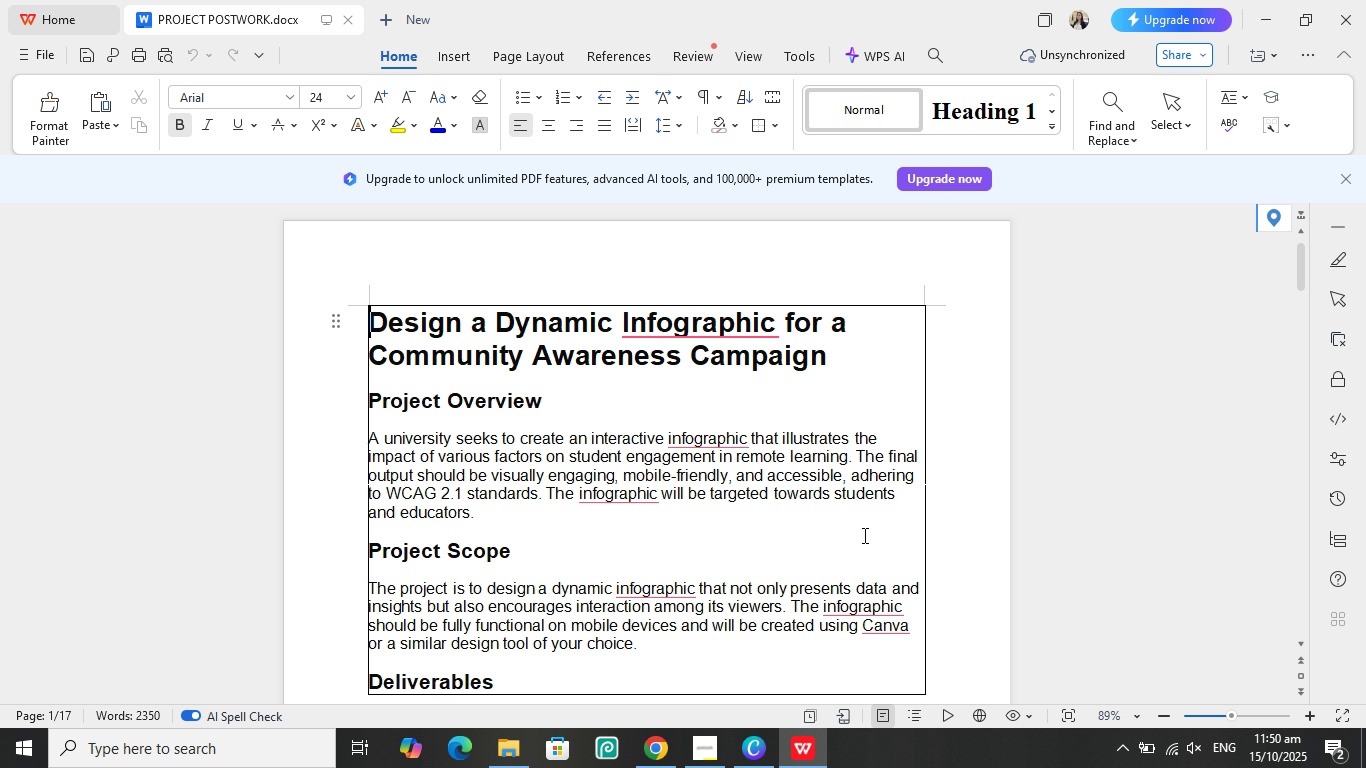 
wait(6.95)
 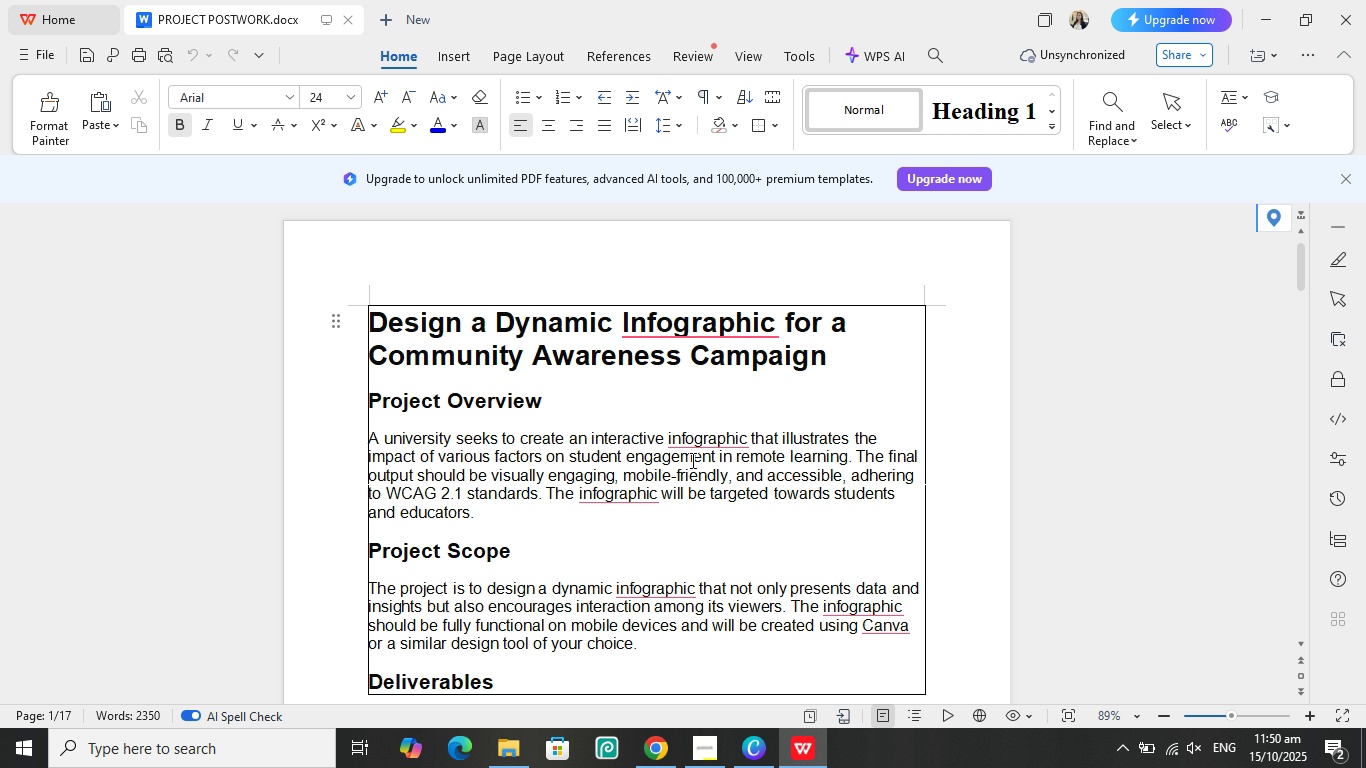 
left_click([751, 744])
 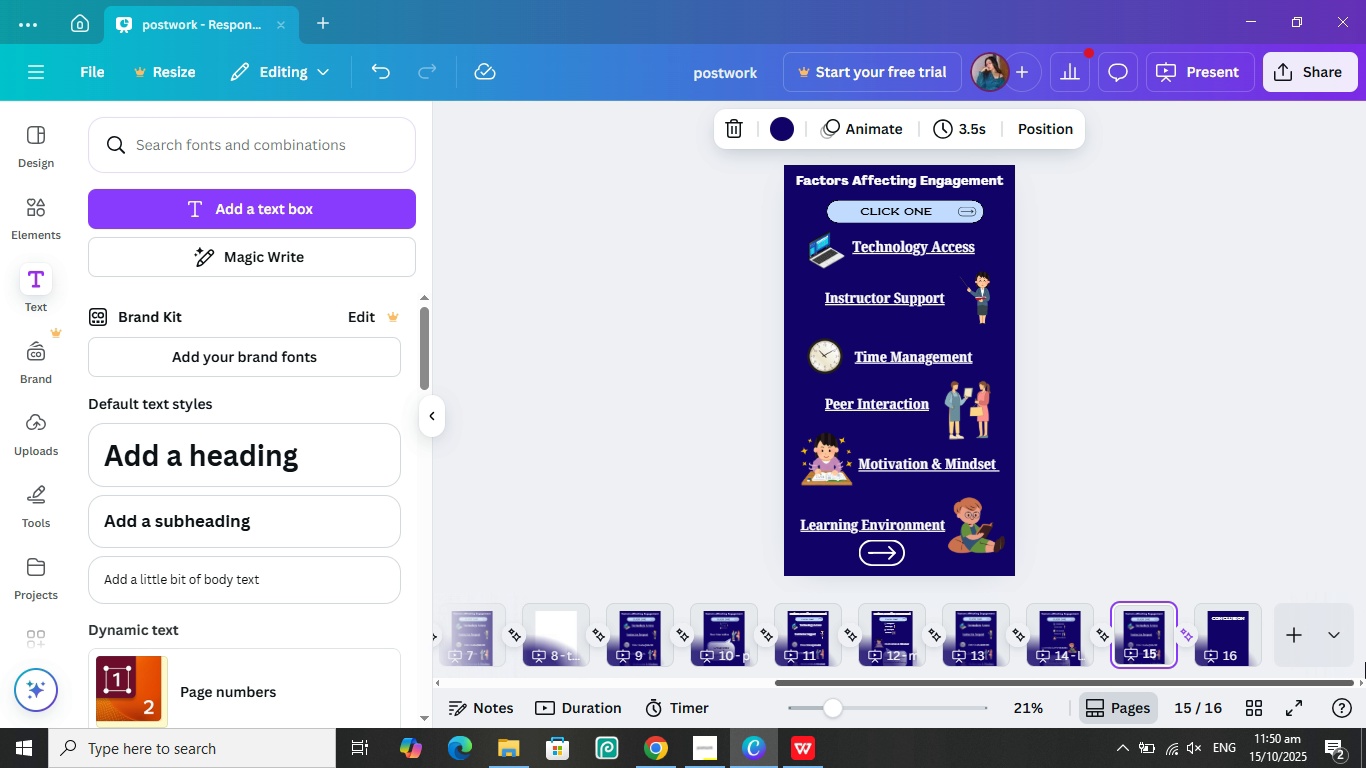 
left_click([1219, 627])
 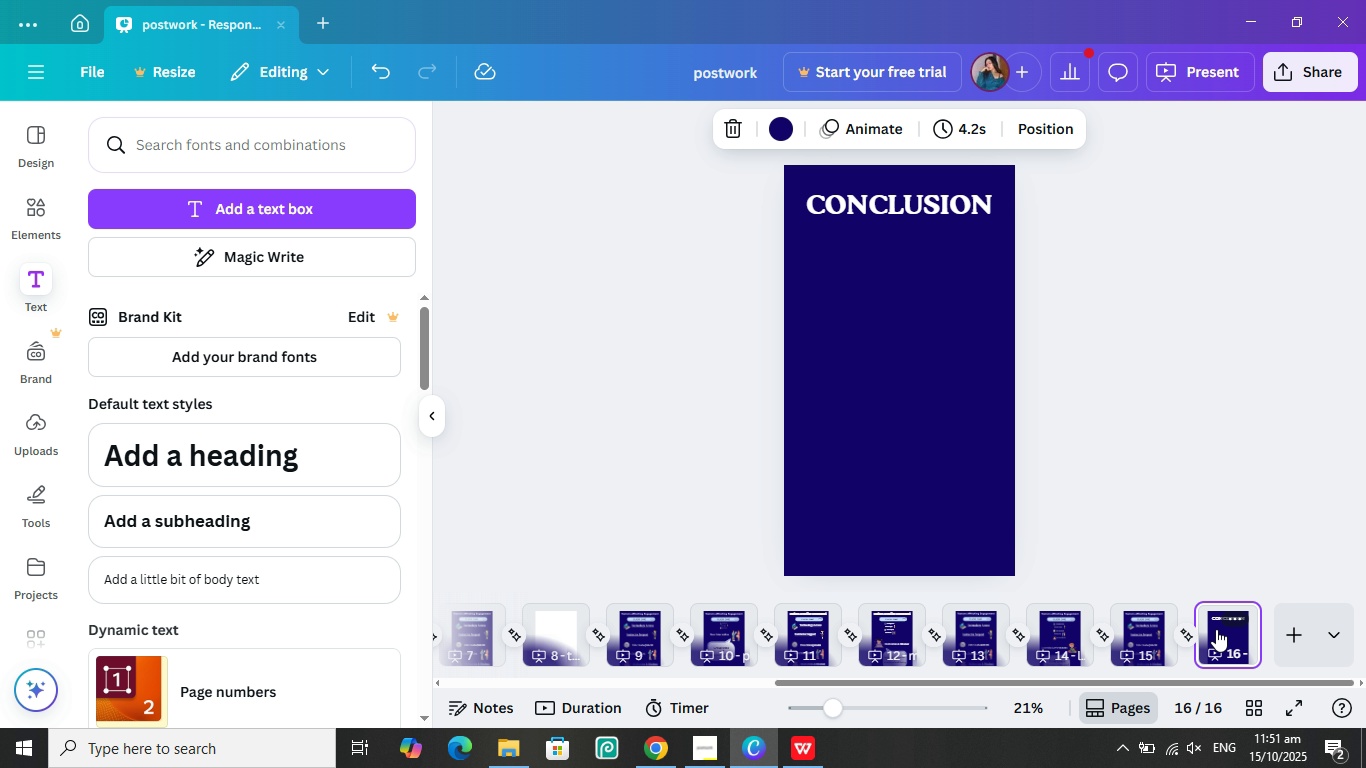 
wait(17.31)
 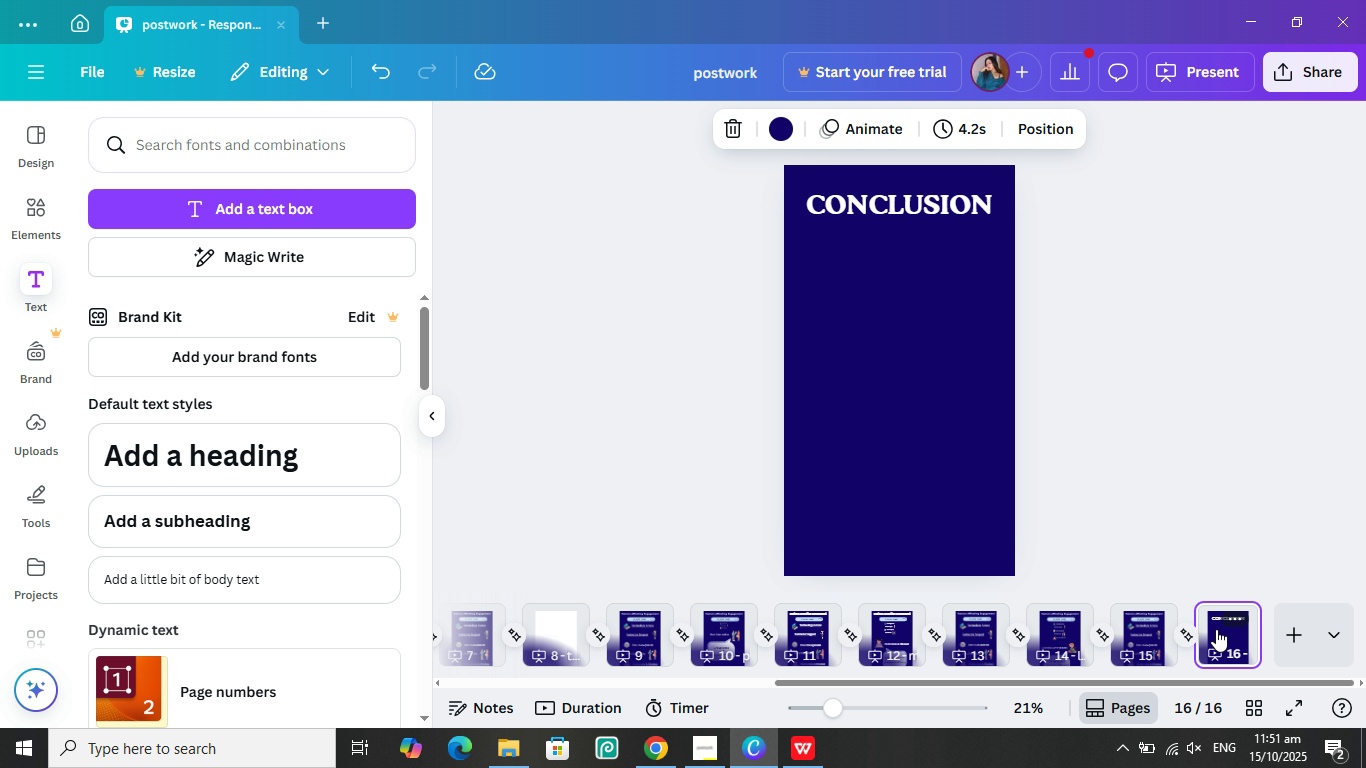 
left_click([187, 516])
 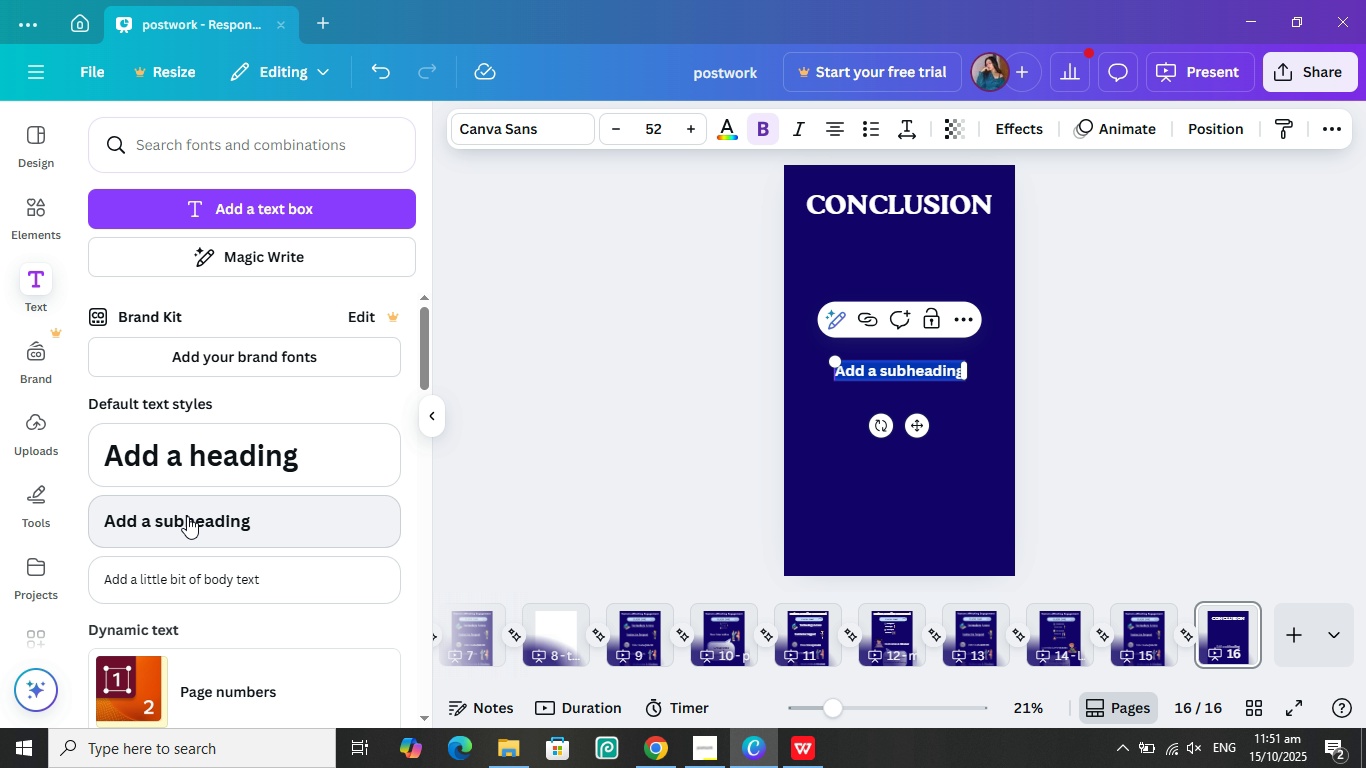 
wait(23.85)
 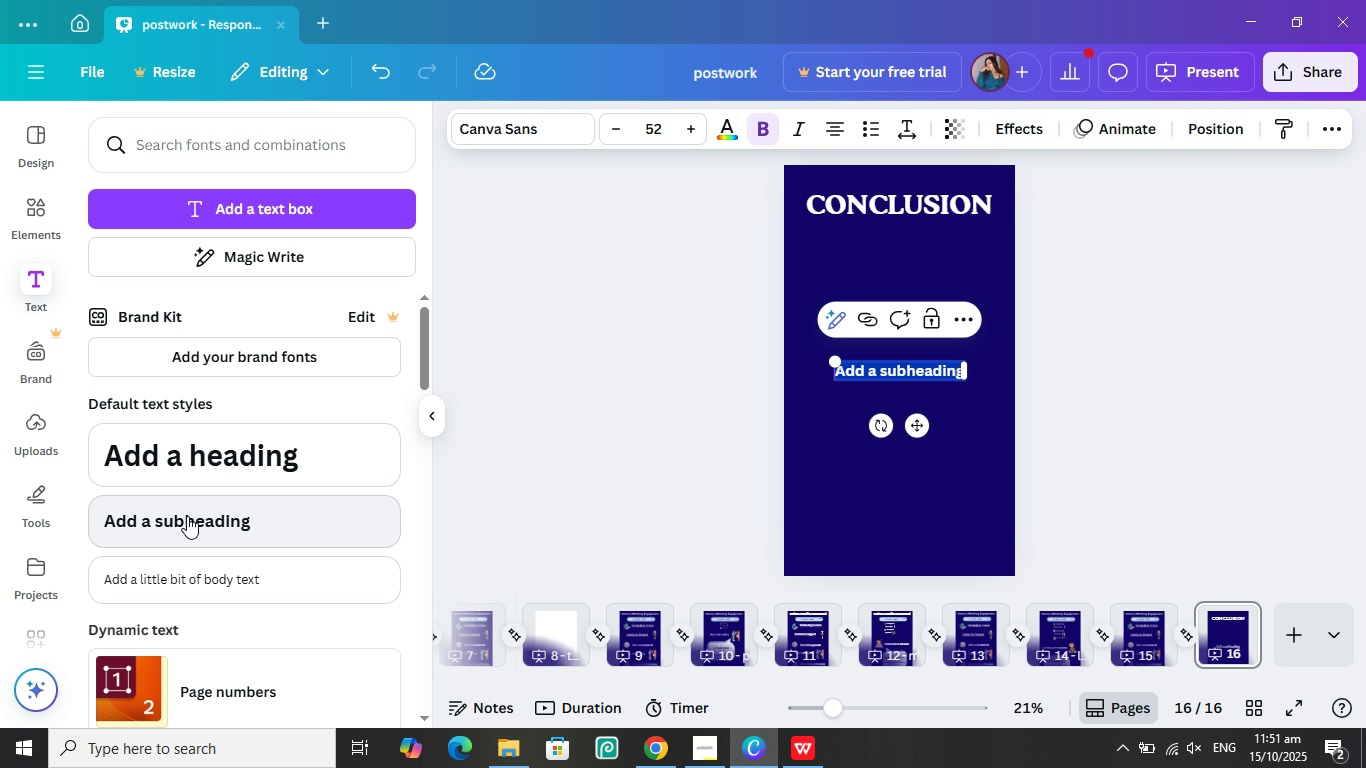 
left_click([913, 197])
 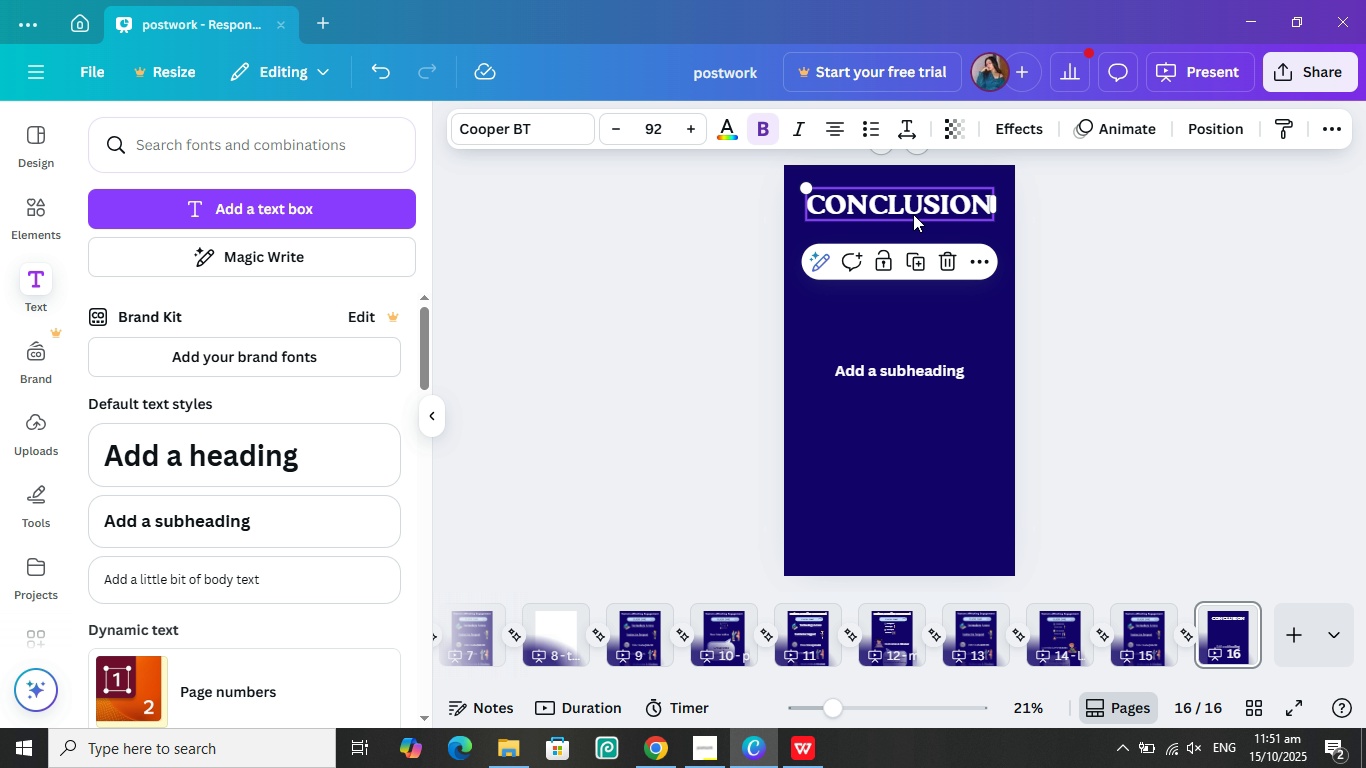 
wait(11.93)
 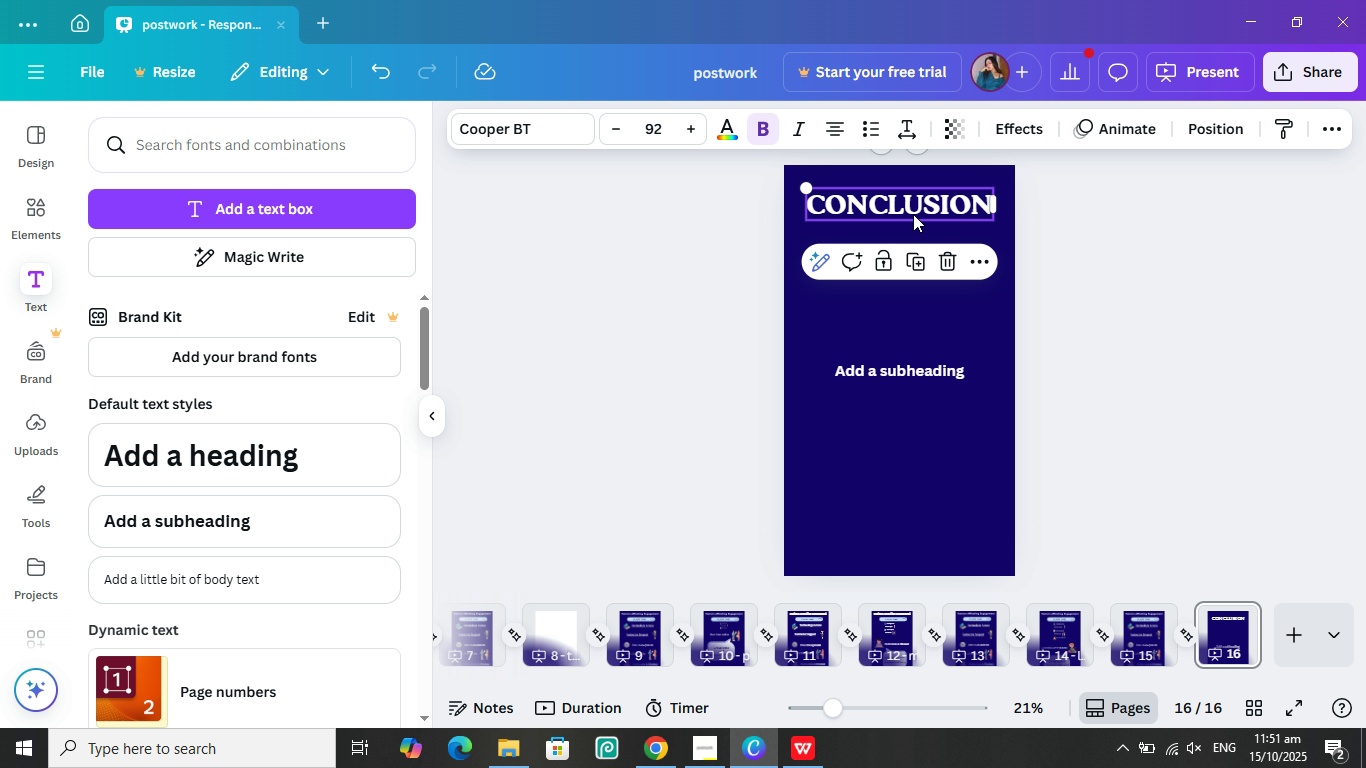 
left_click([895, 360])
 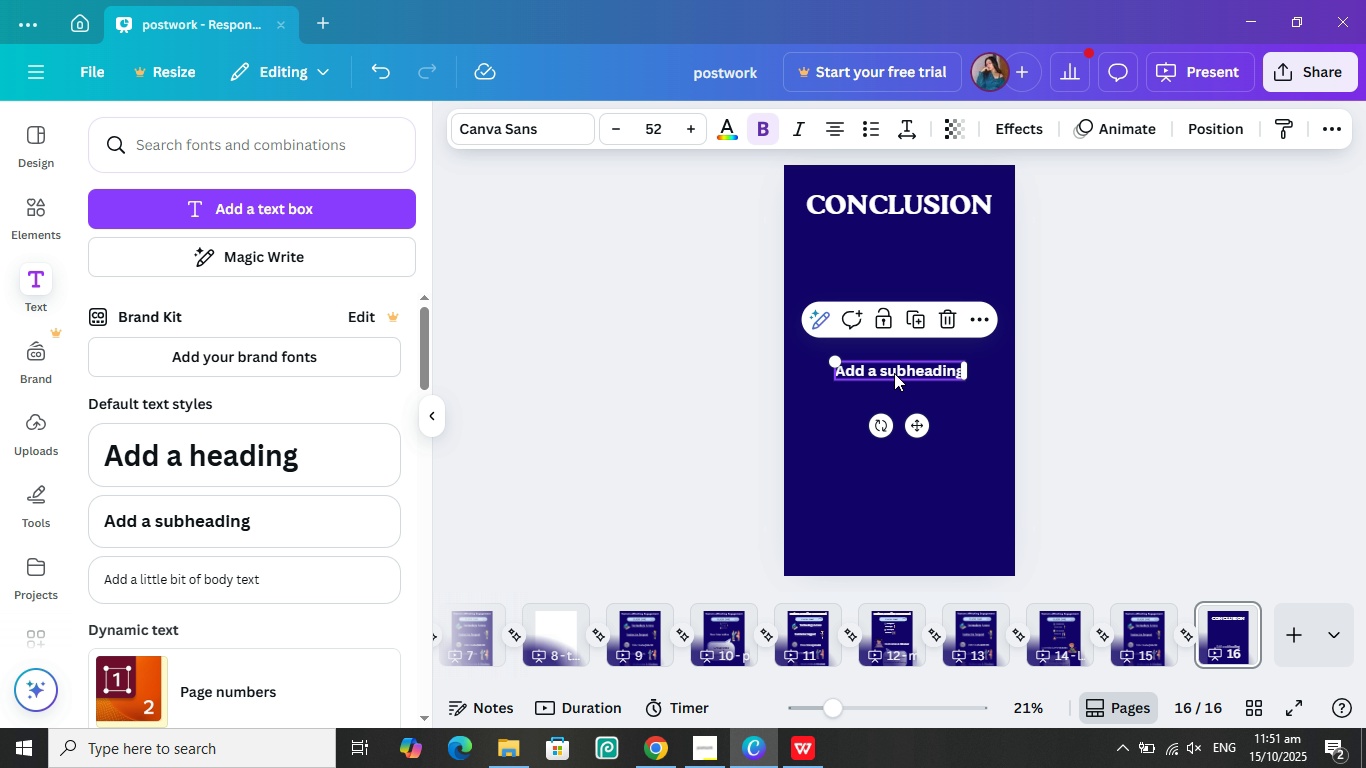 
wait(5.98)
 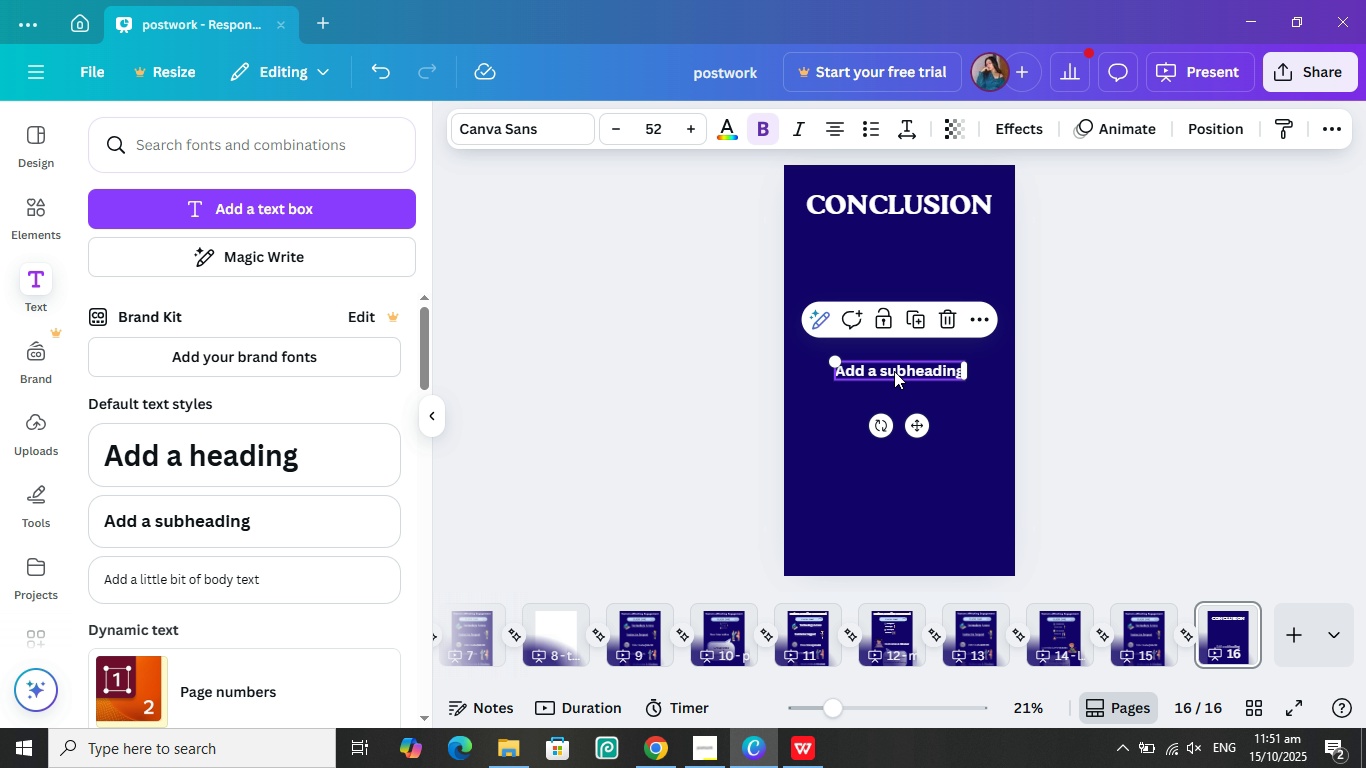 
left_click([894, 373])
 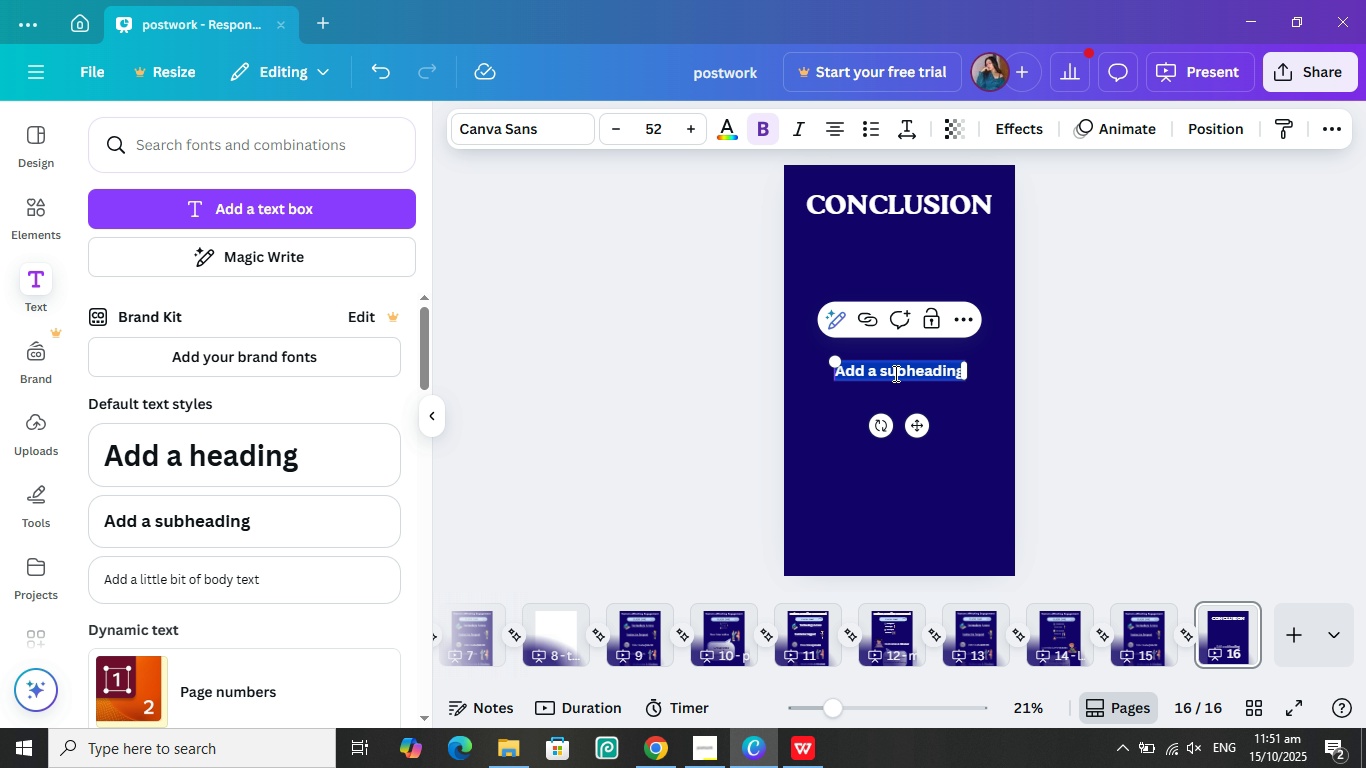 
type(uNDERSTANDING Understanding )
 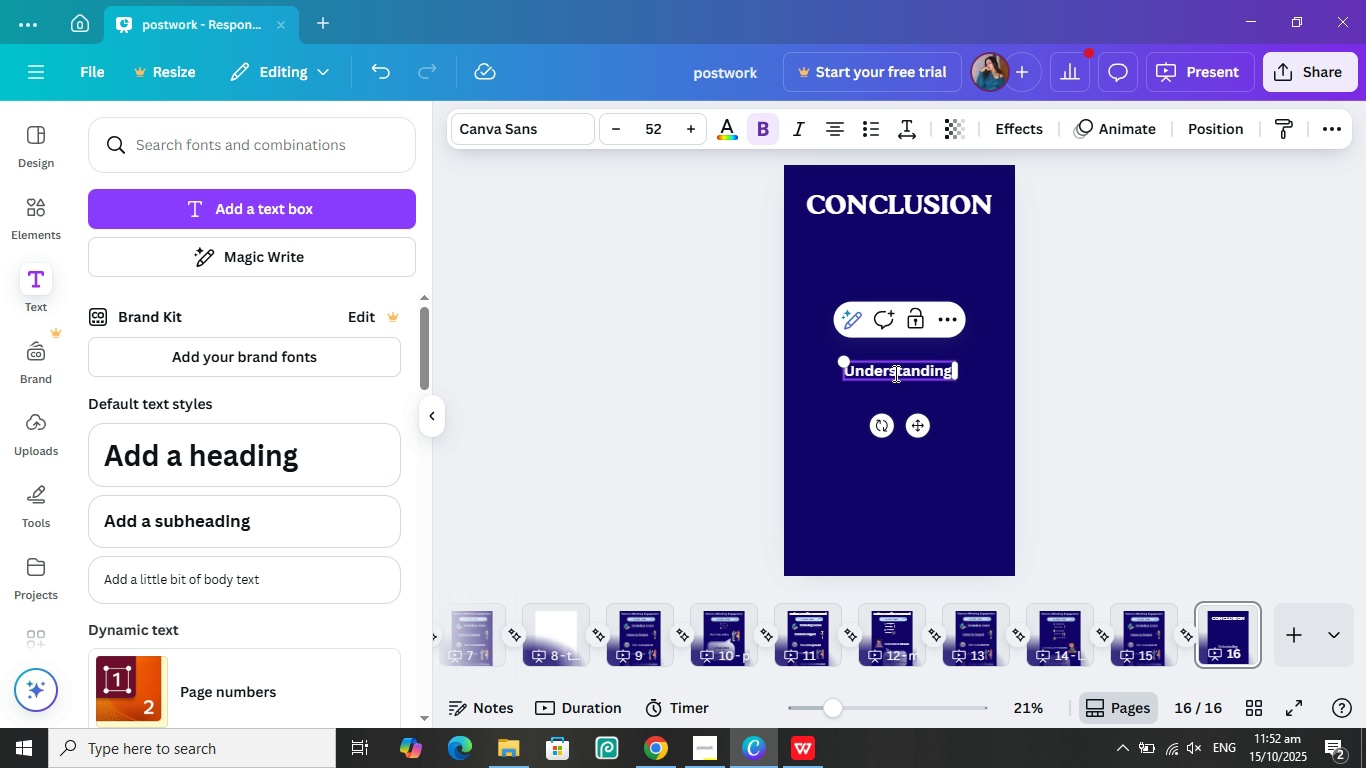 
hold_key(key=Backspace, duration=0.93)
 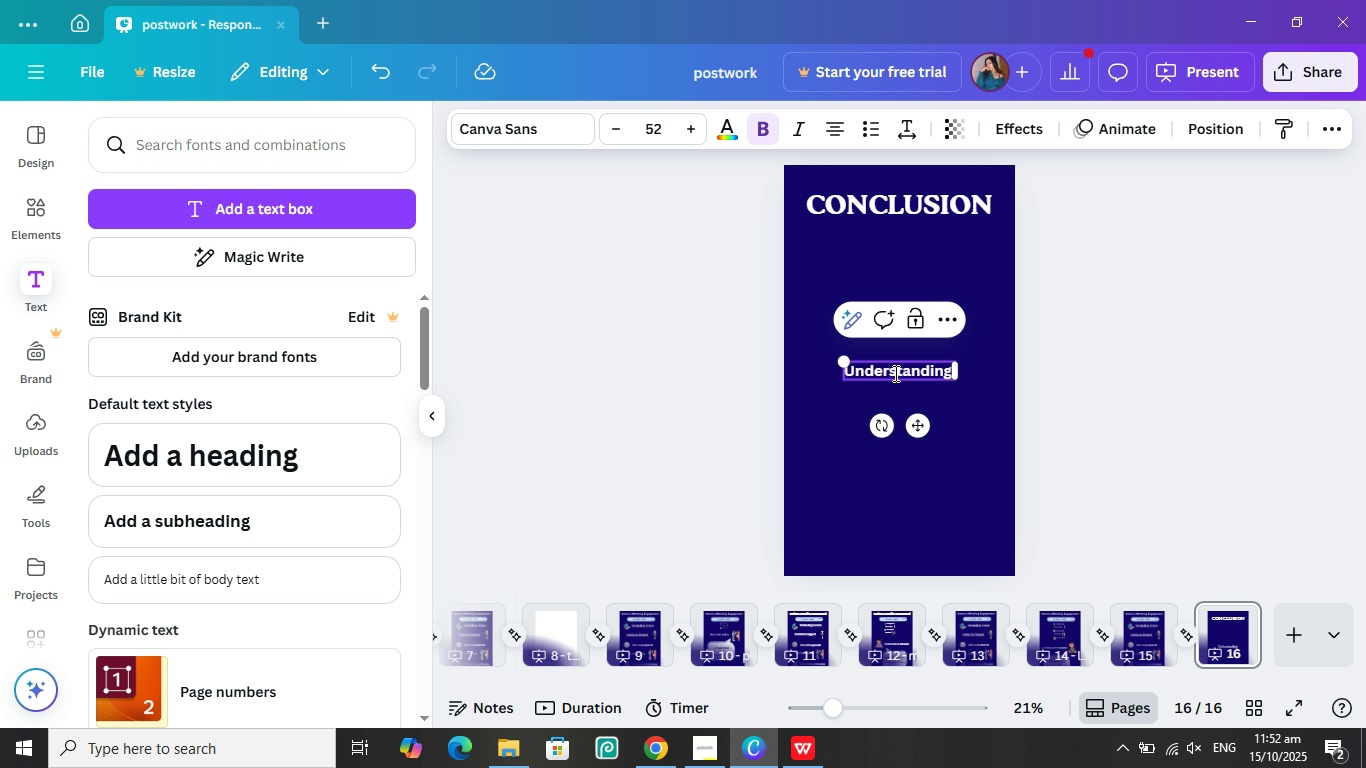 
wait(13.02)
 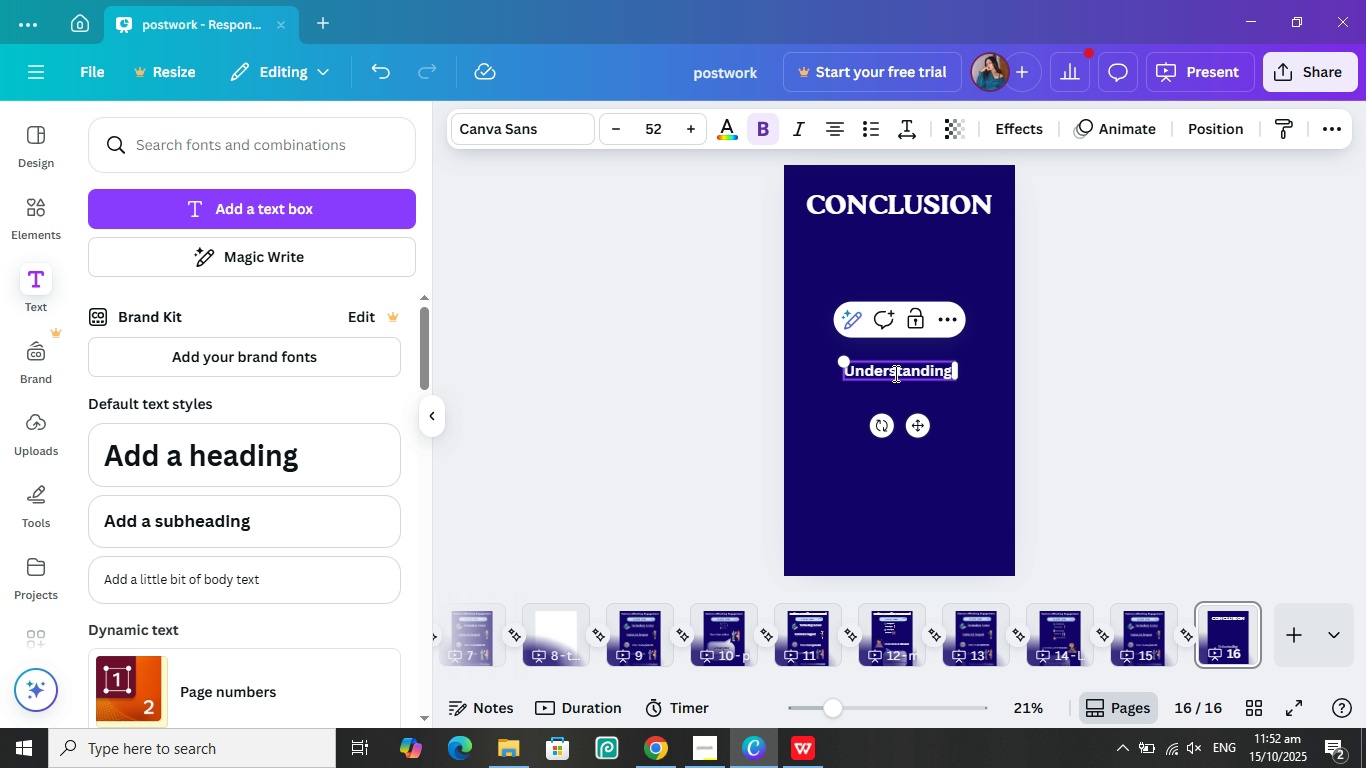 
key(Backspace)
 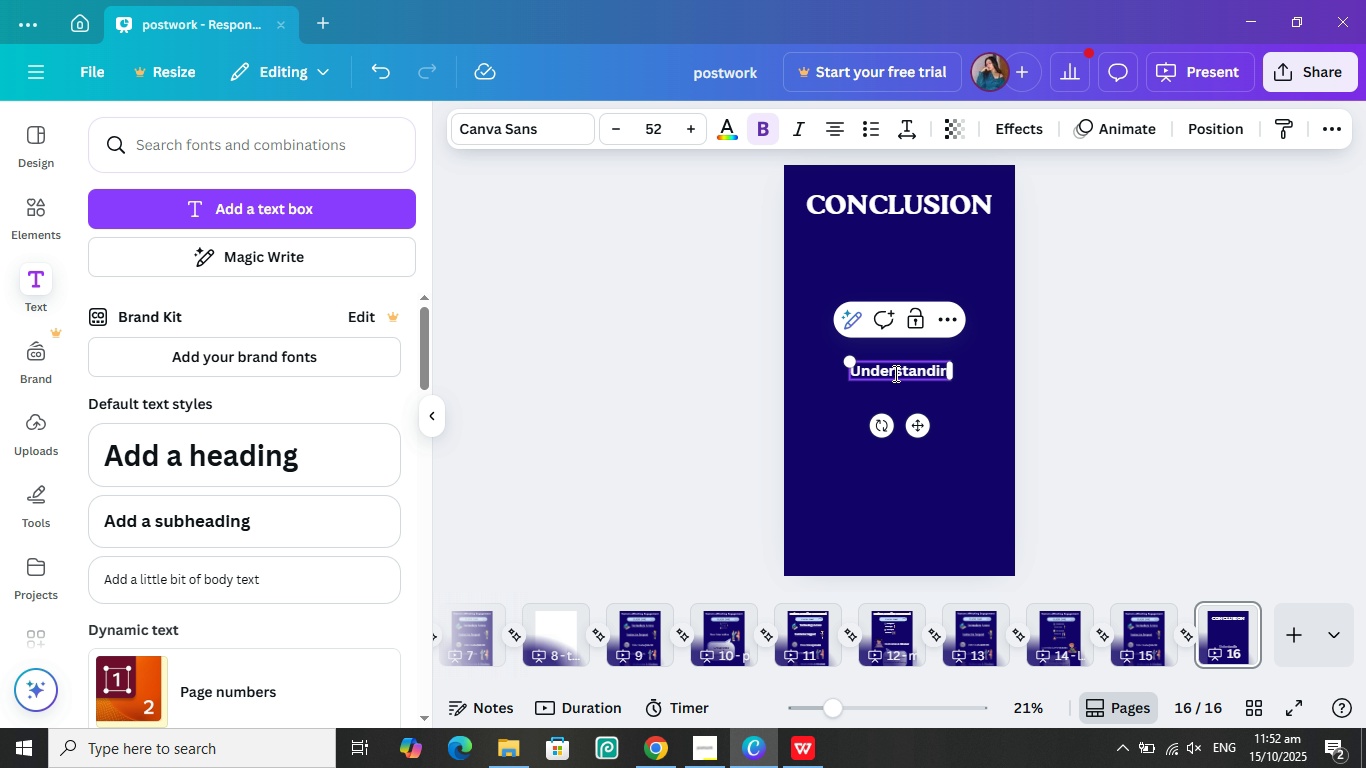 
key(Backspace)
 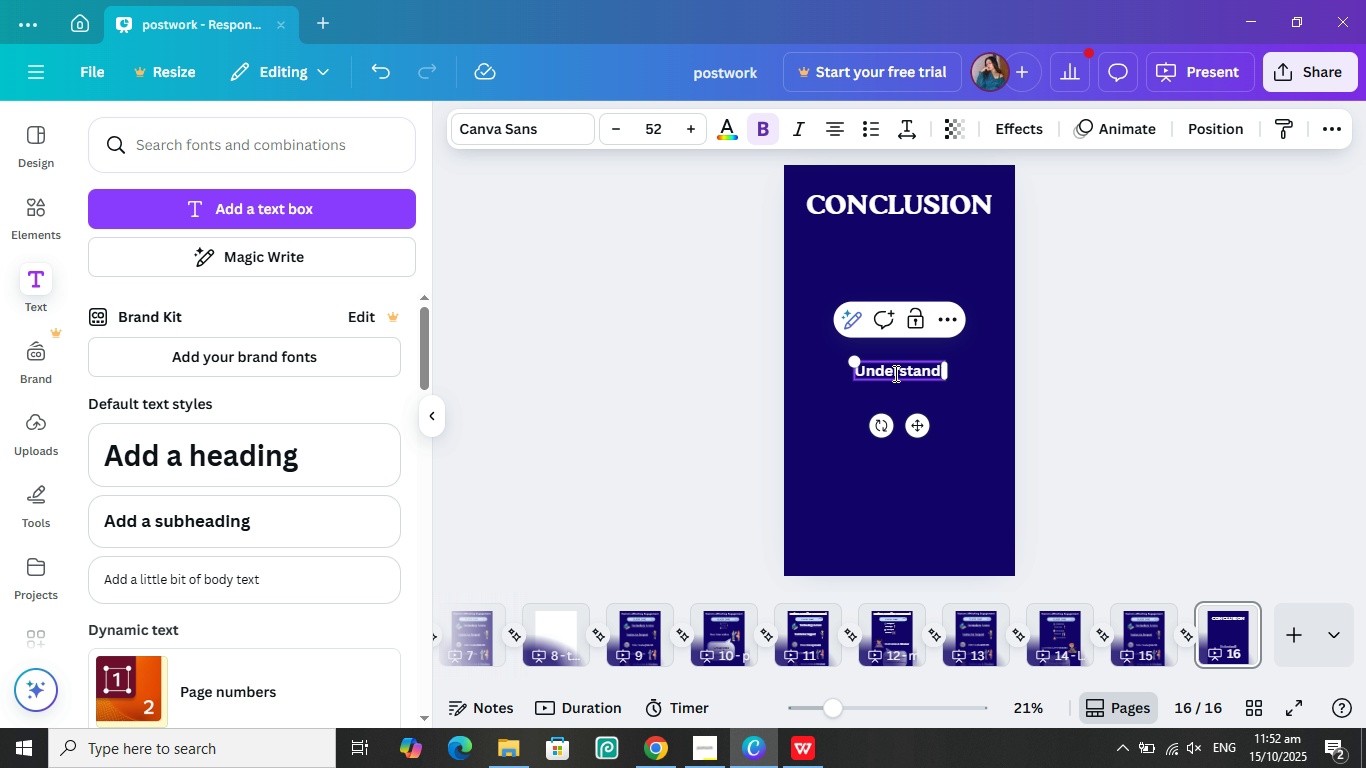 
key(Backspace)
 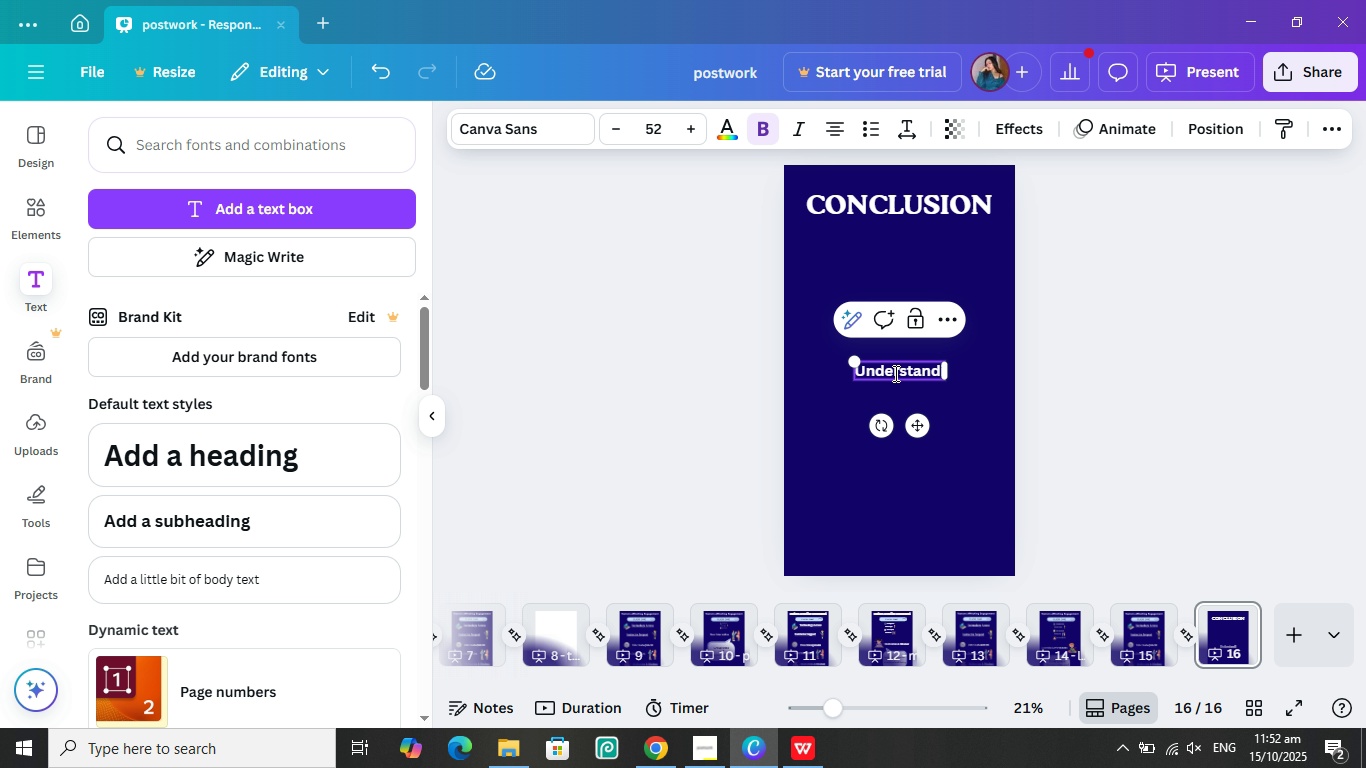 
key(Backspace)
 